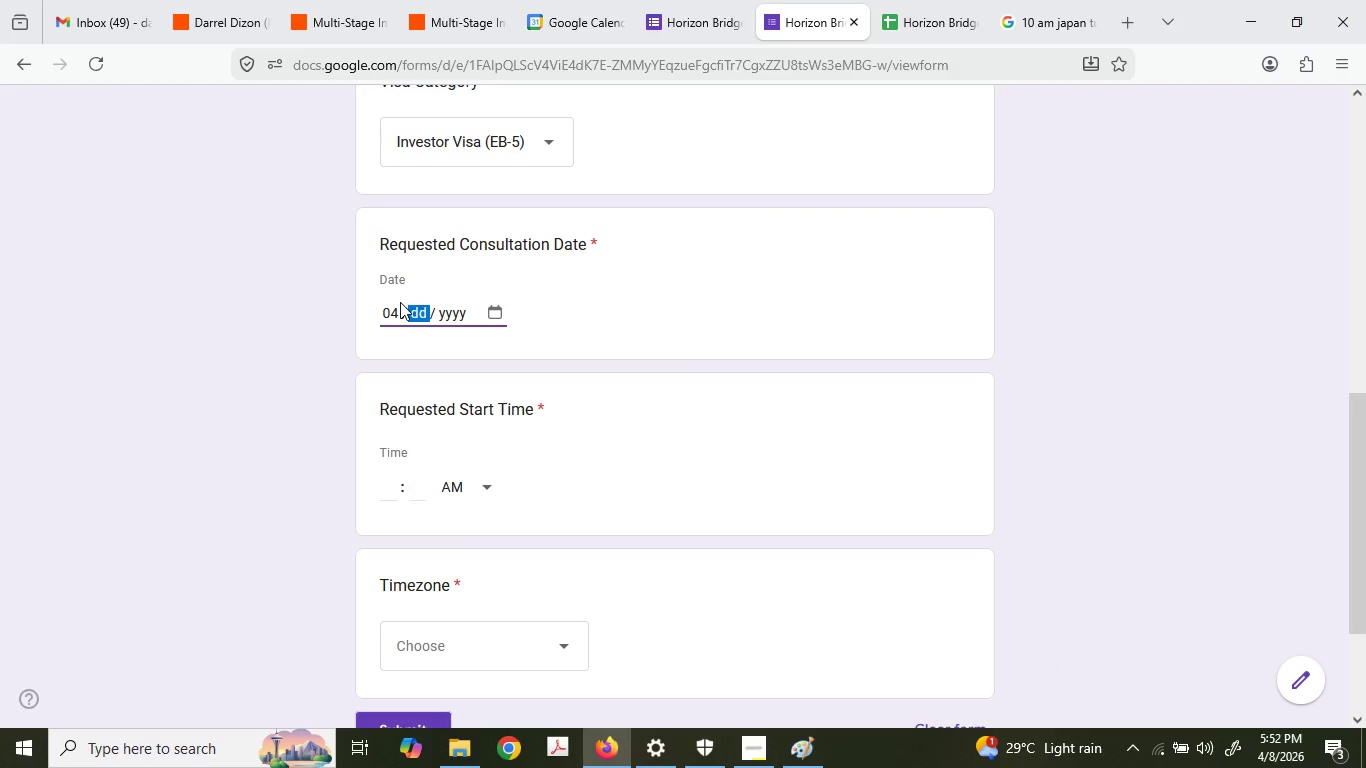 
key(Numpad3)
 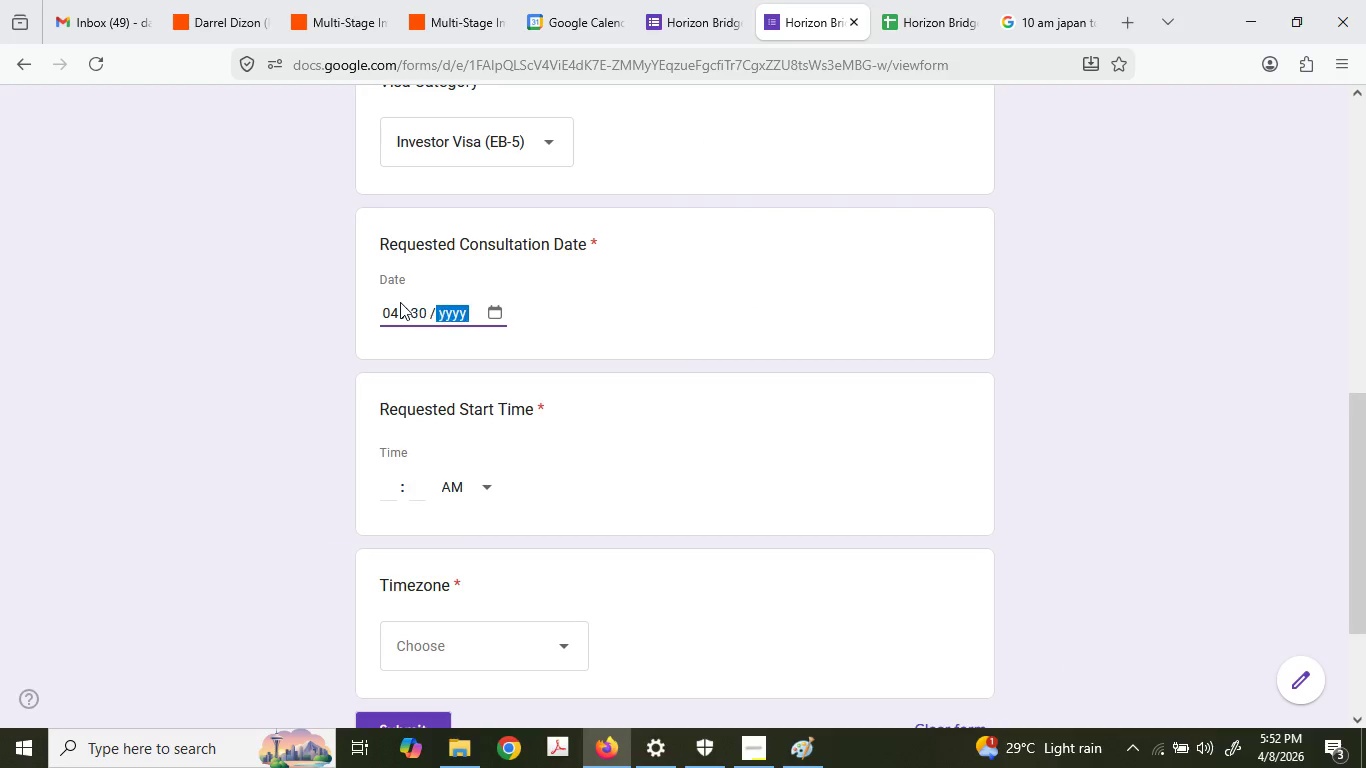 
key(Numpad0)
 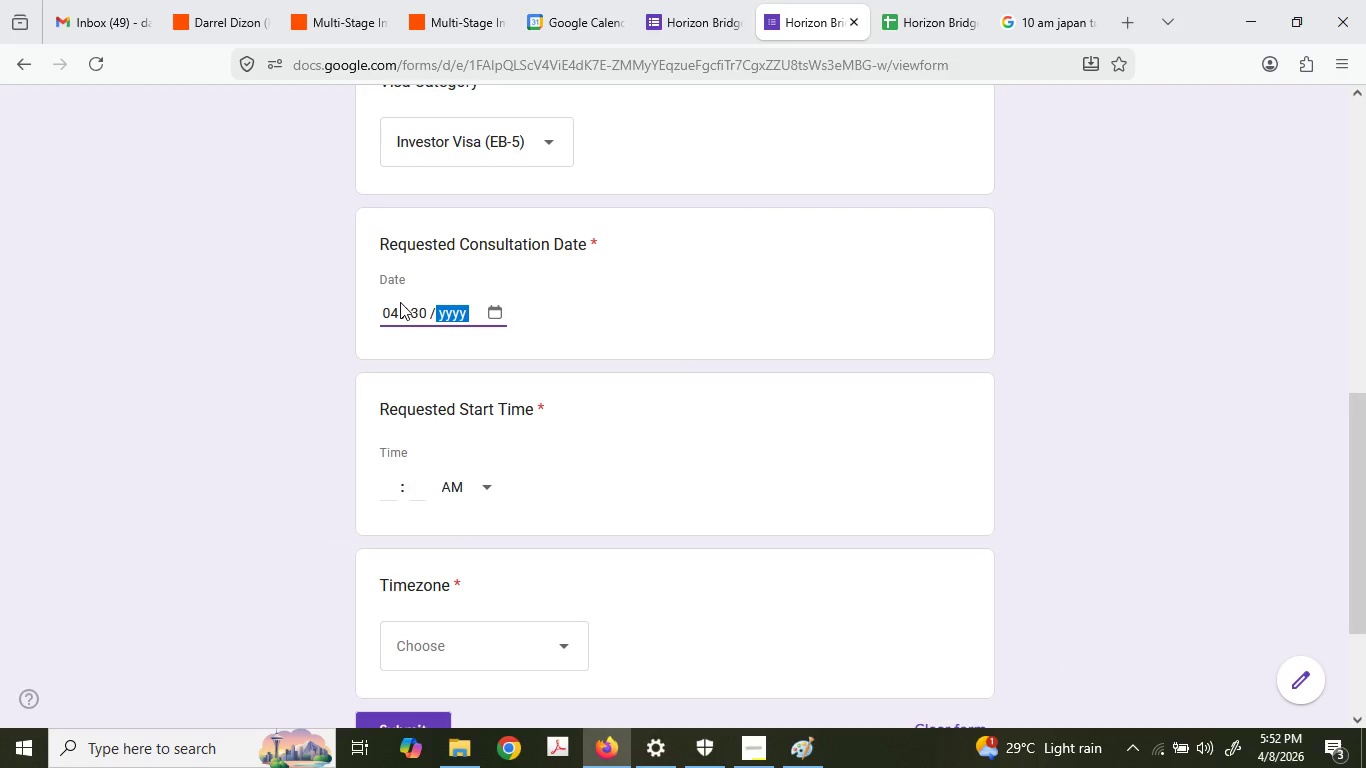 
key(Numpad2)
 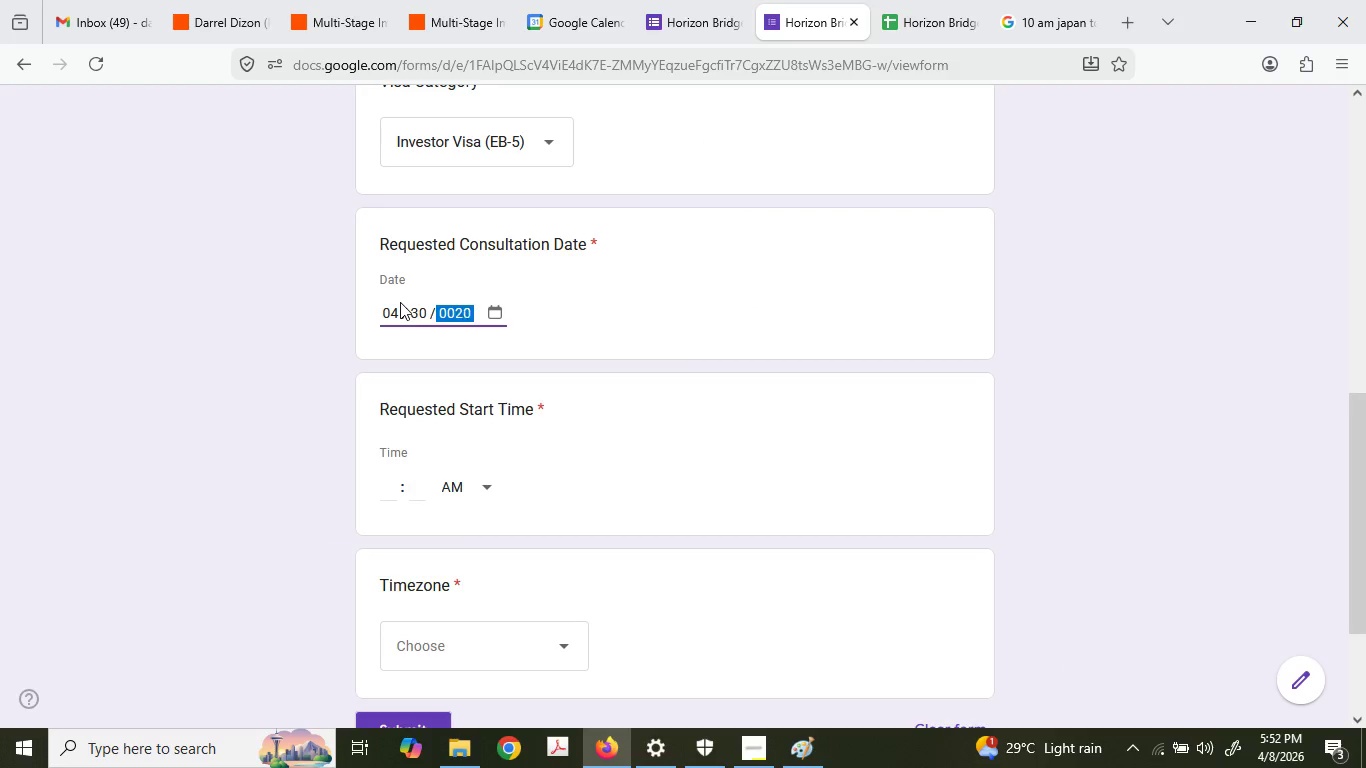 
key(Numpad0)
 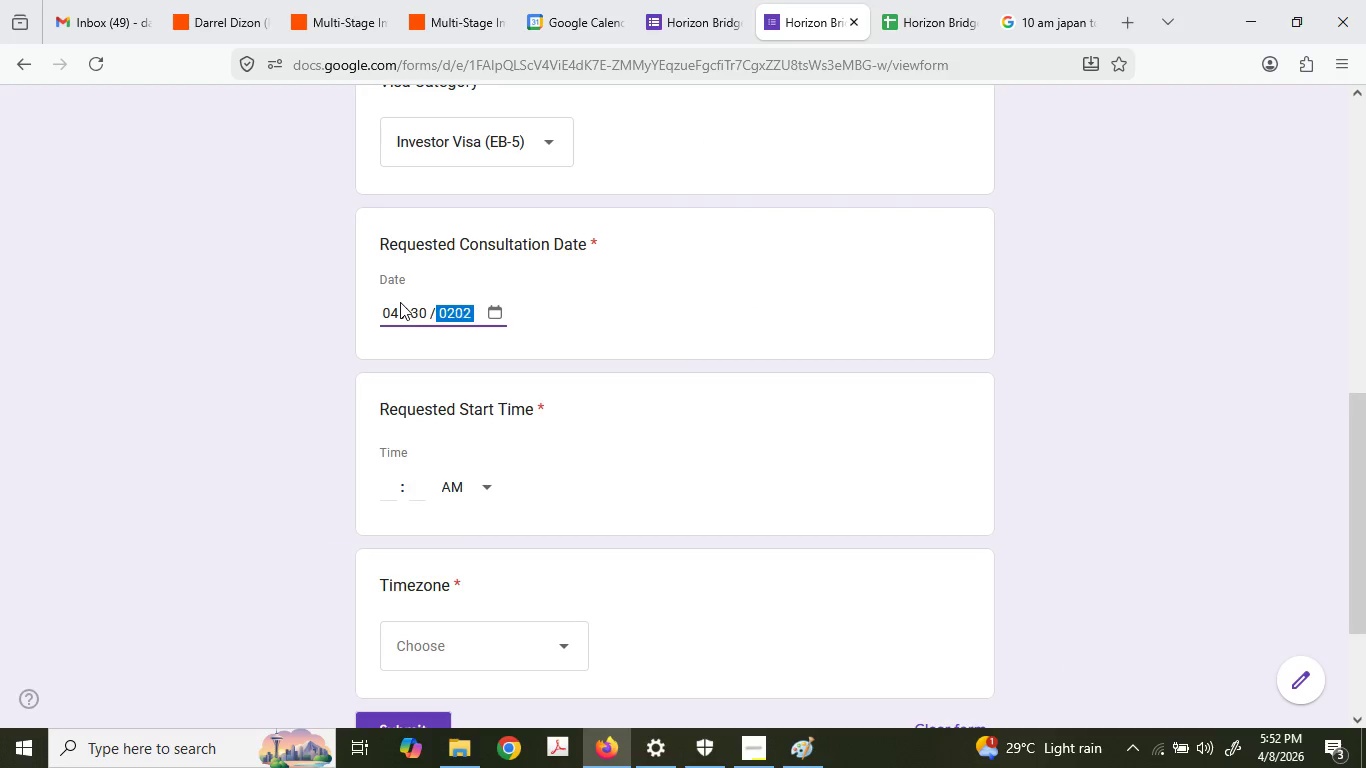 
key(Numpad2)
 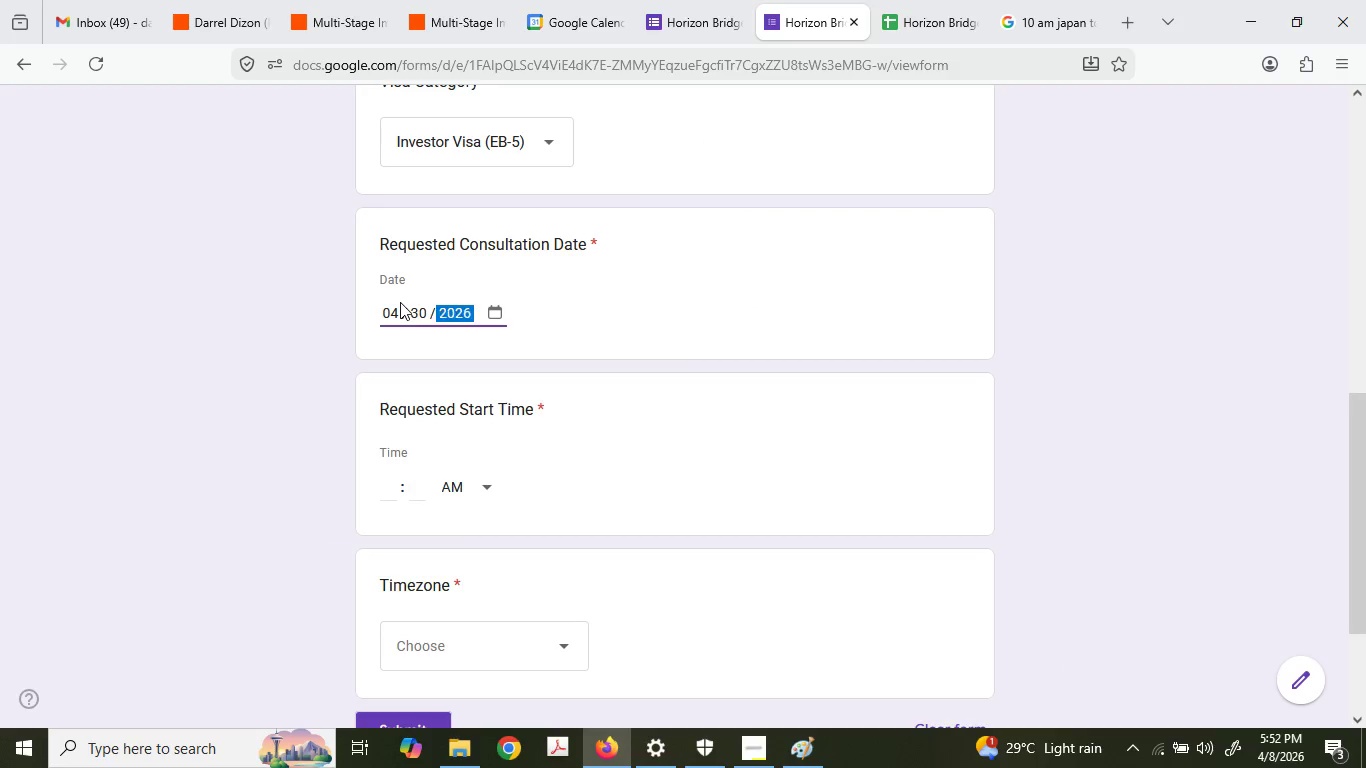 
key(Numpad6)
 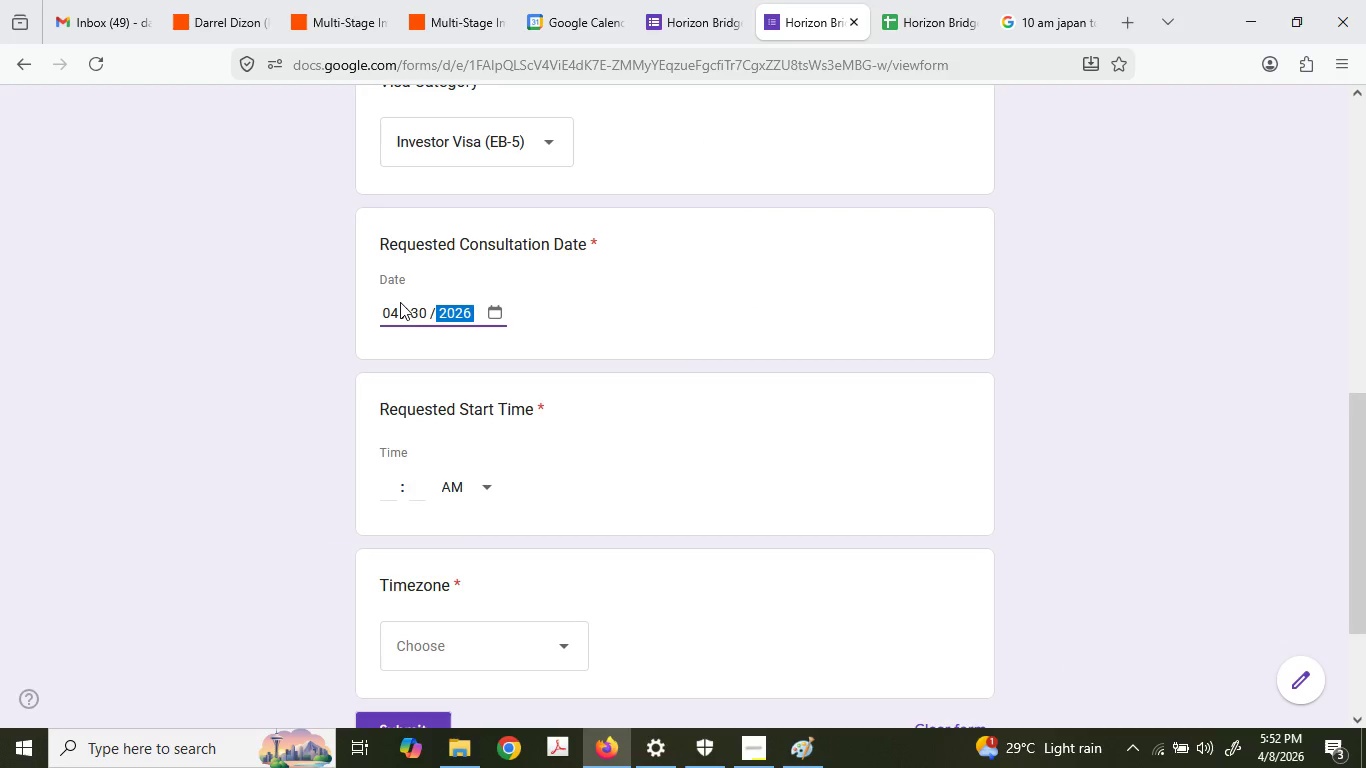 
wait(6.55)
 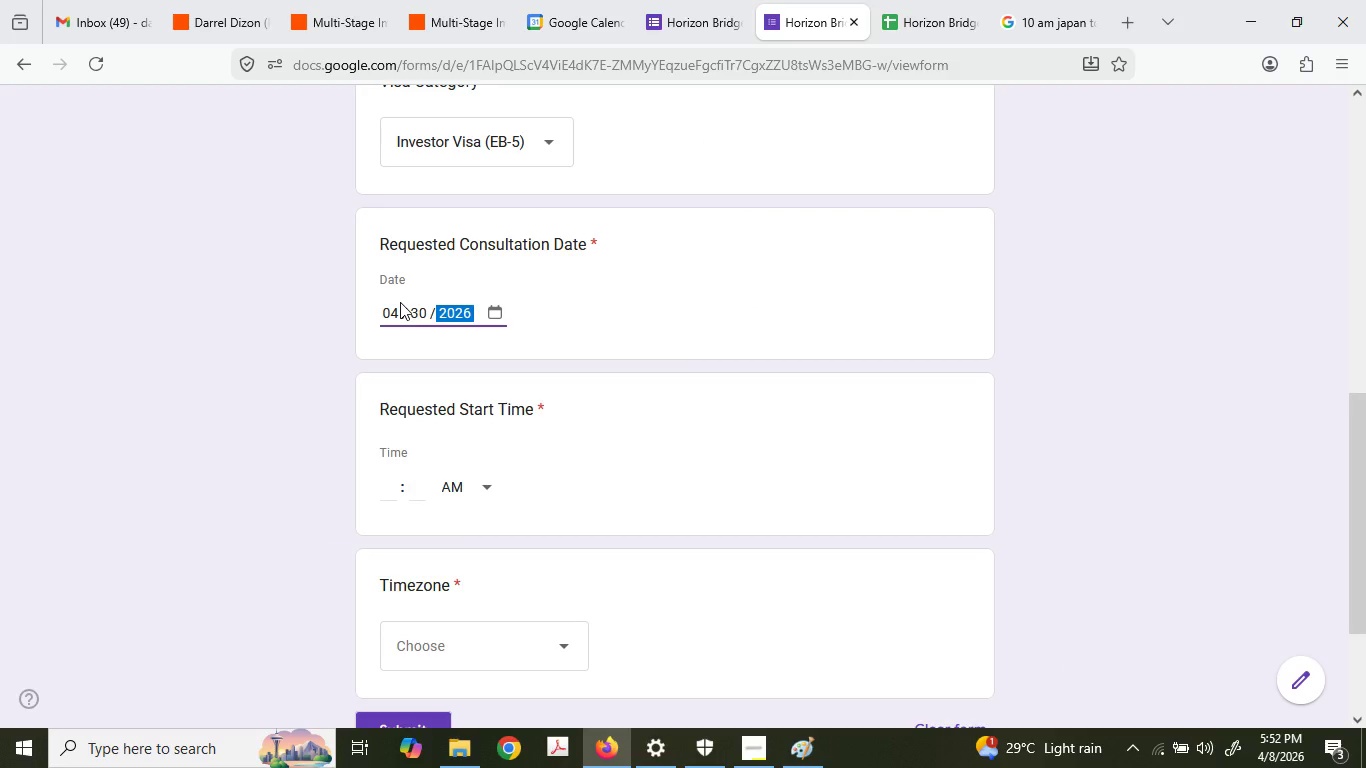 
key(Tab)
 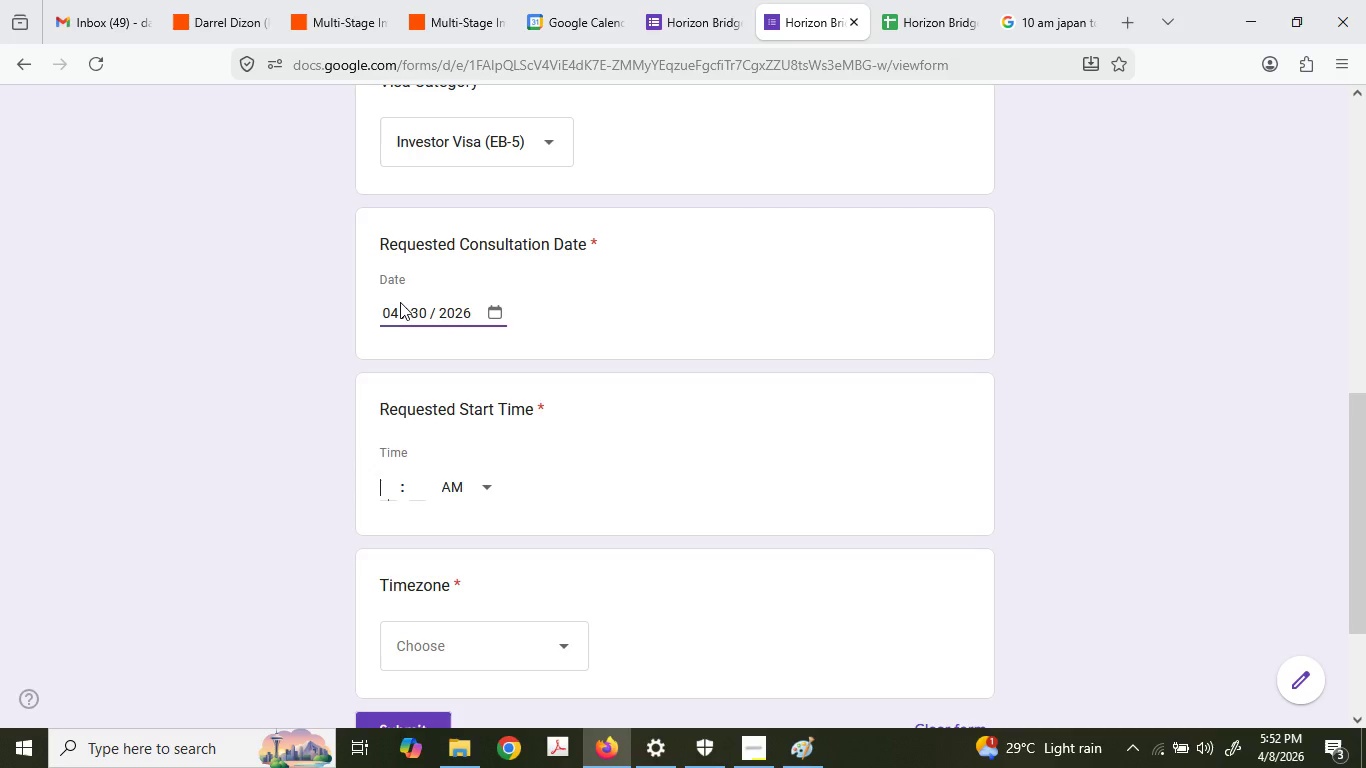 
key(Tab)
 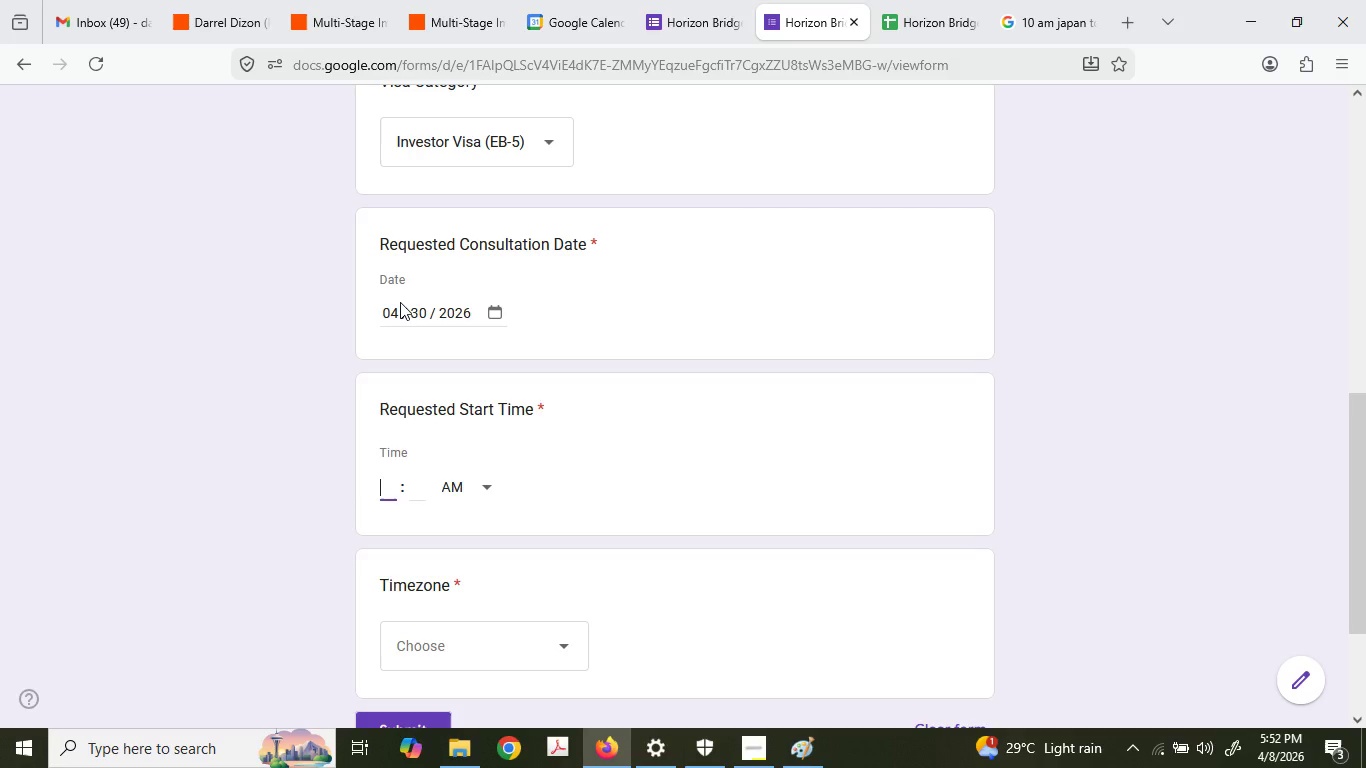 
key(Numpad0)
 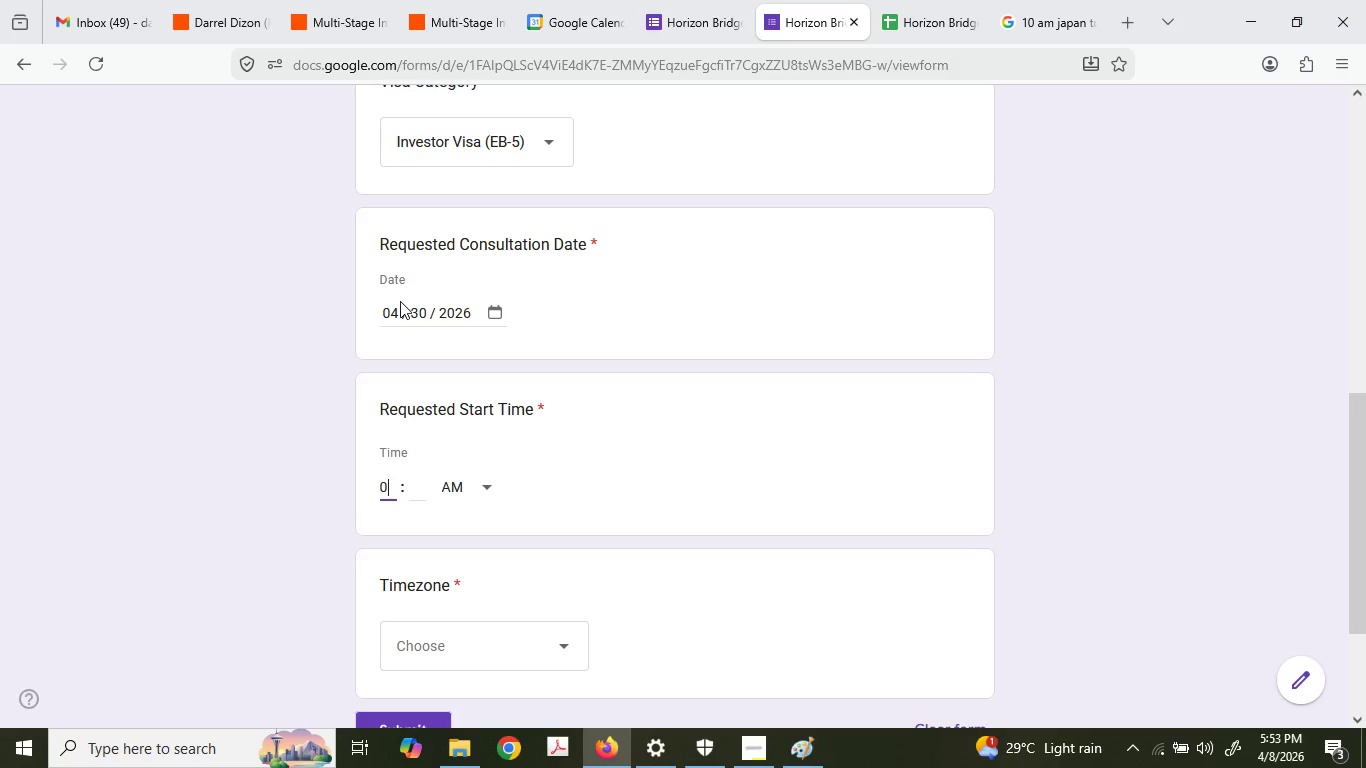 
key(Numpad6)
 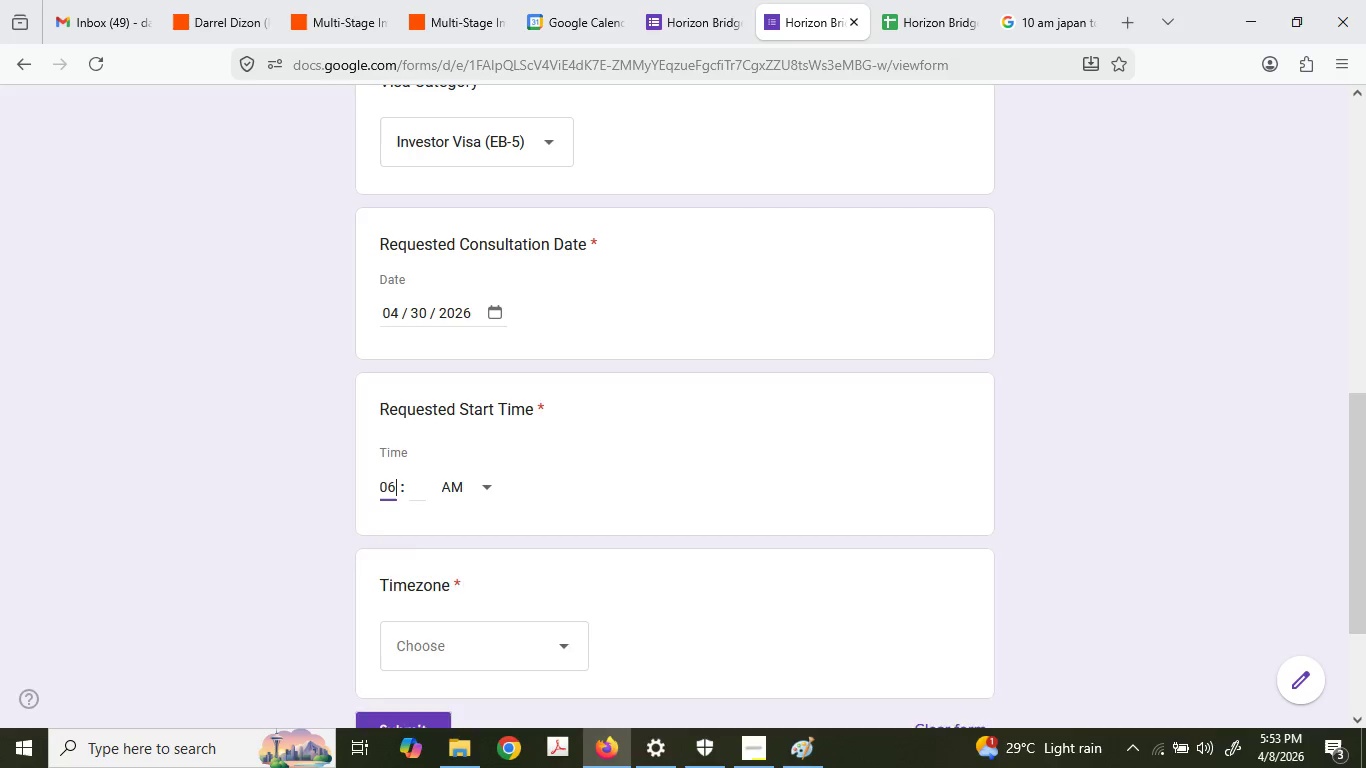 
key(Tab)
 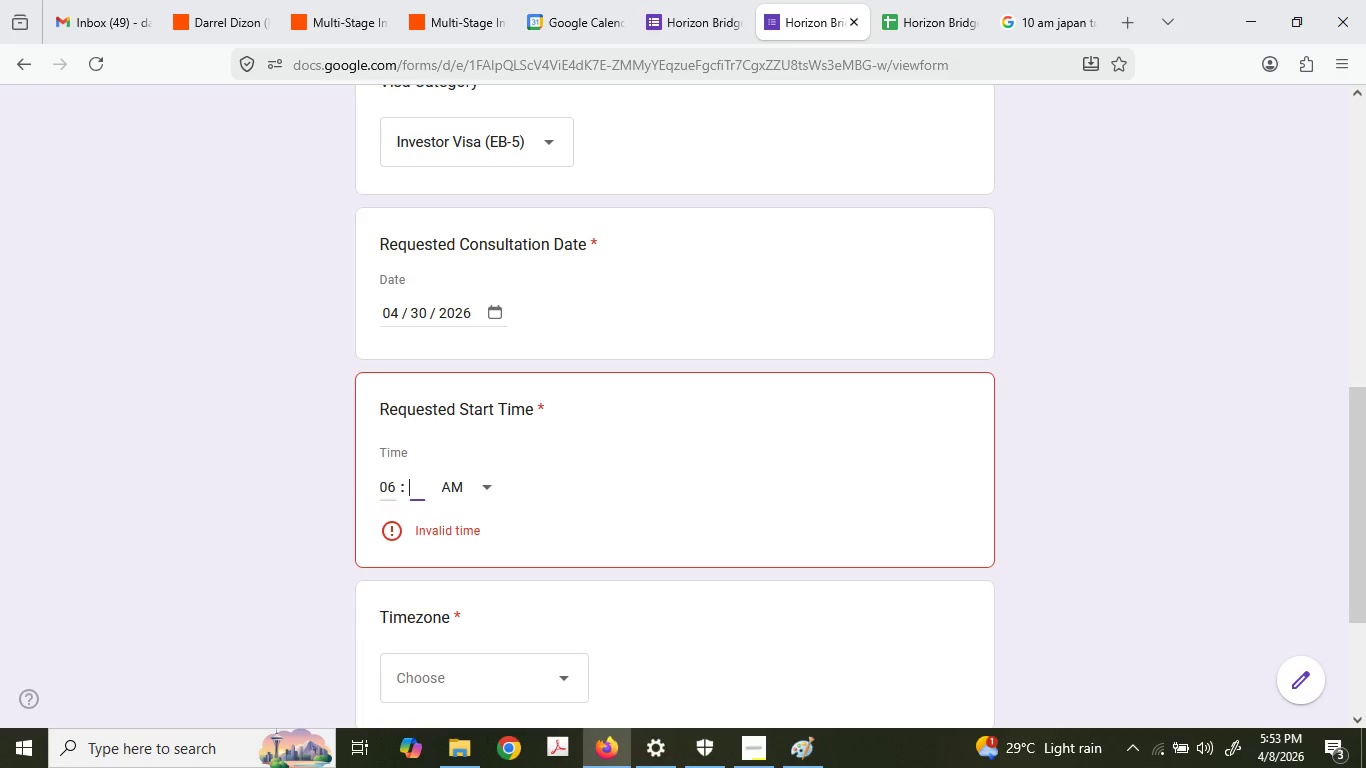 
key(Numpad0)
 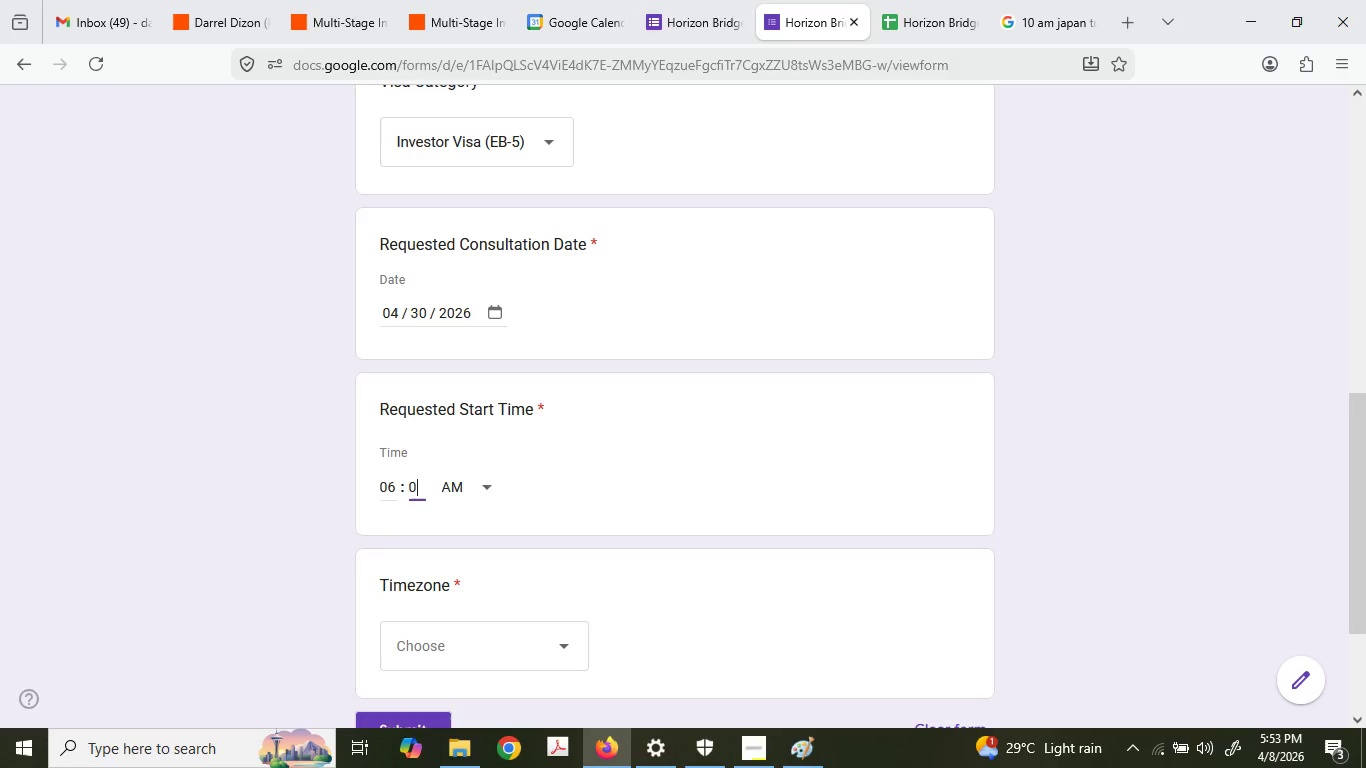 
key(Numpad0)
 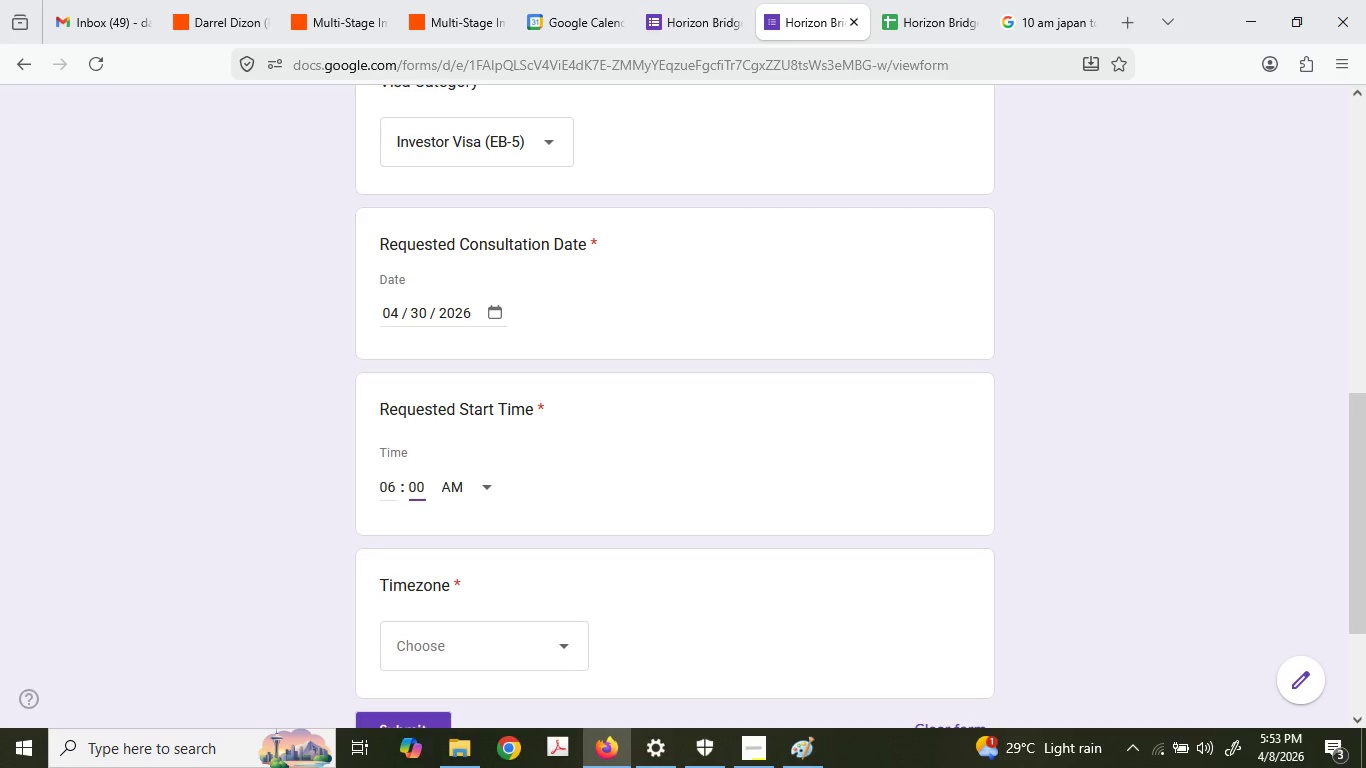 
key(Tab)
 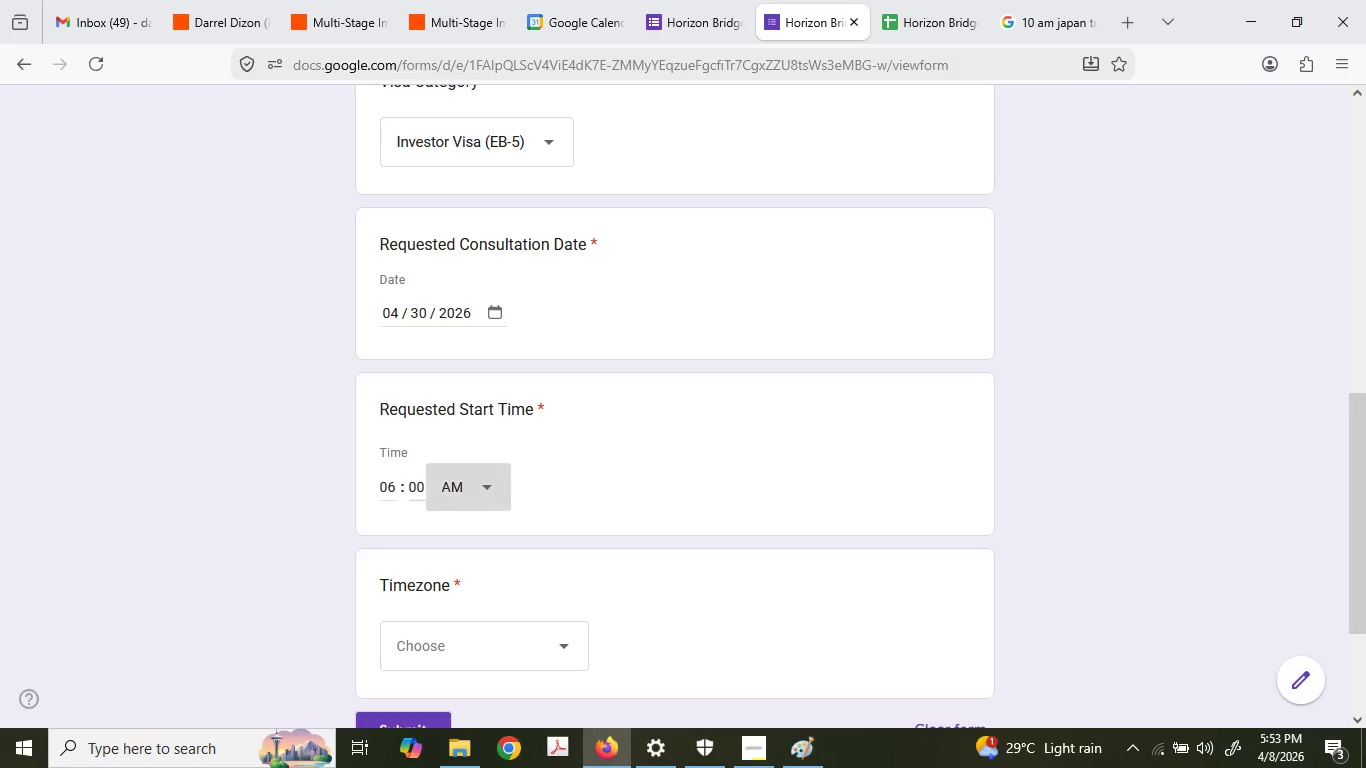 
key(P)
 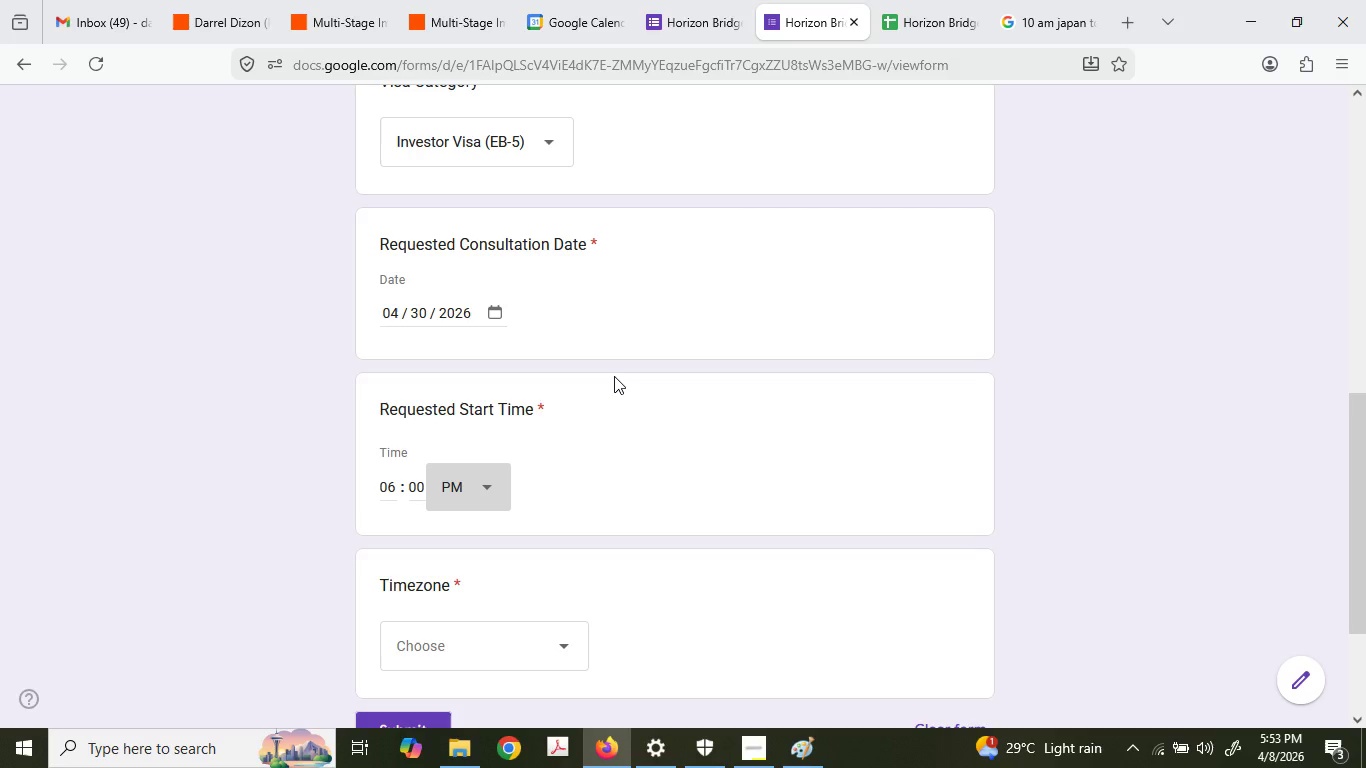 
wait(24.05)
 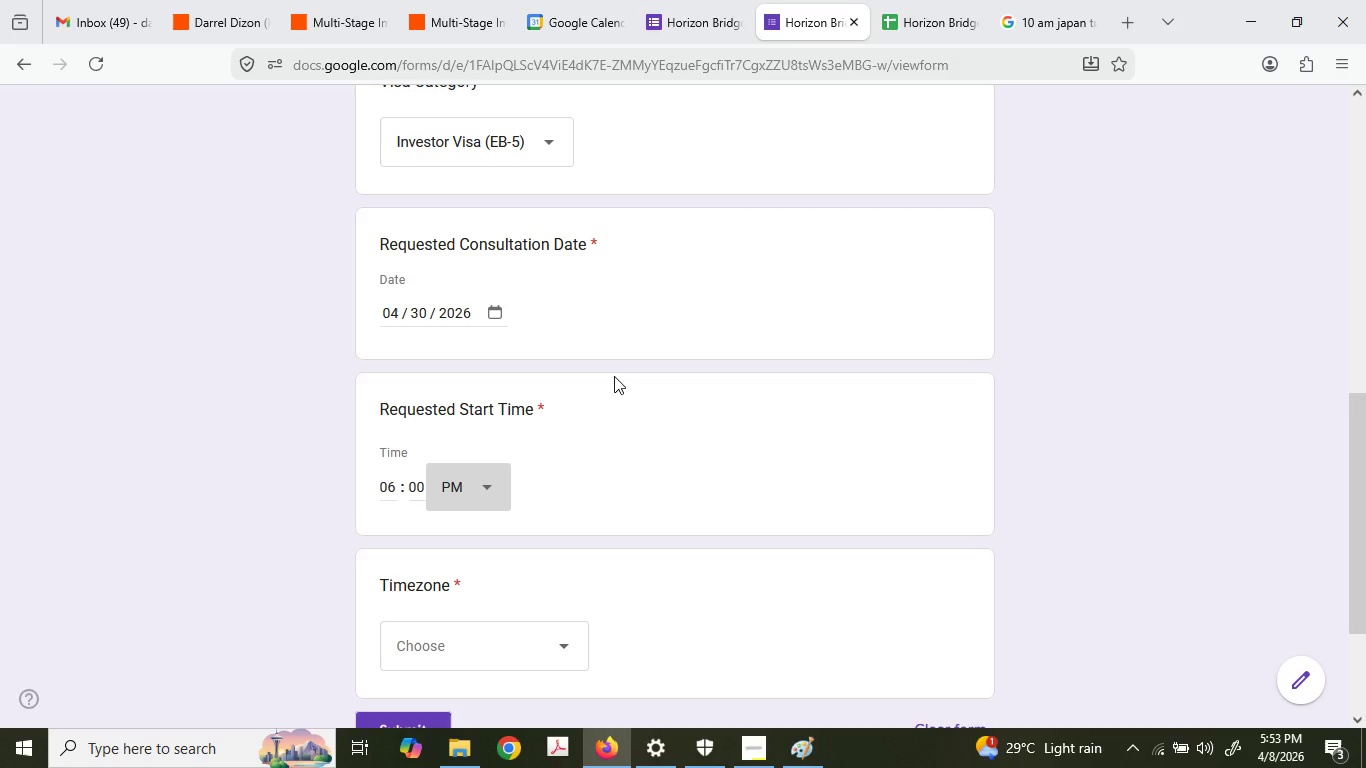 
left_click([506, 655])
 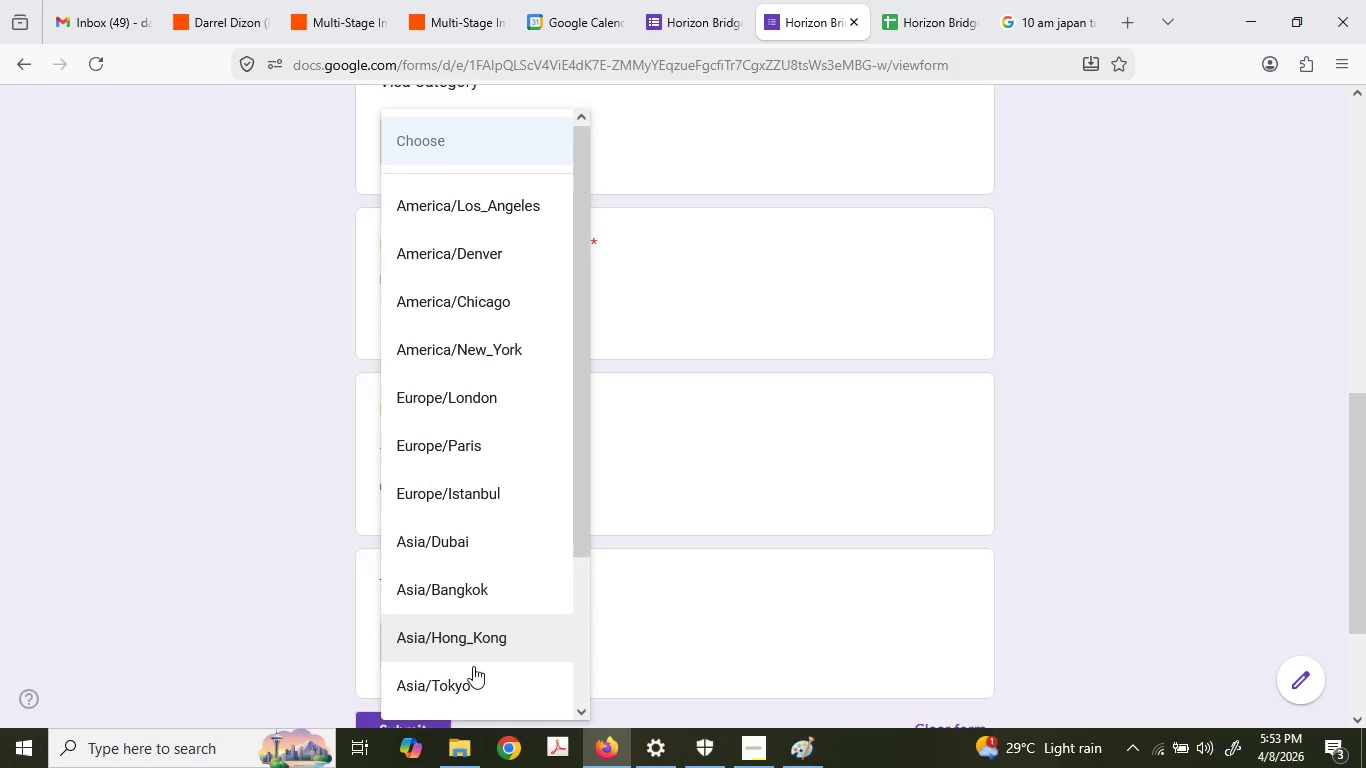 
left_click([464, 681])
 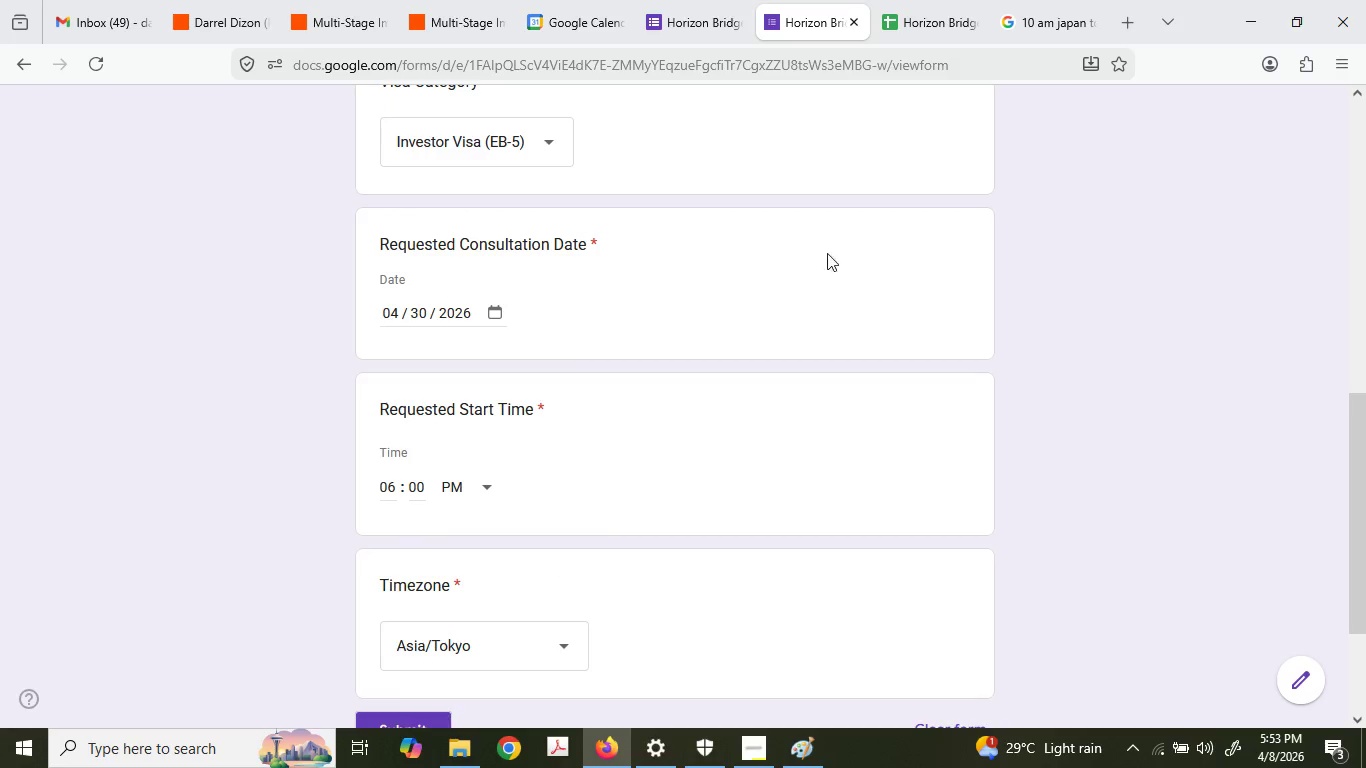 
left_click([962, 0])
 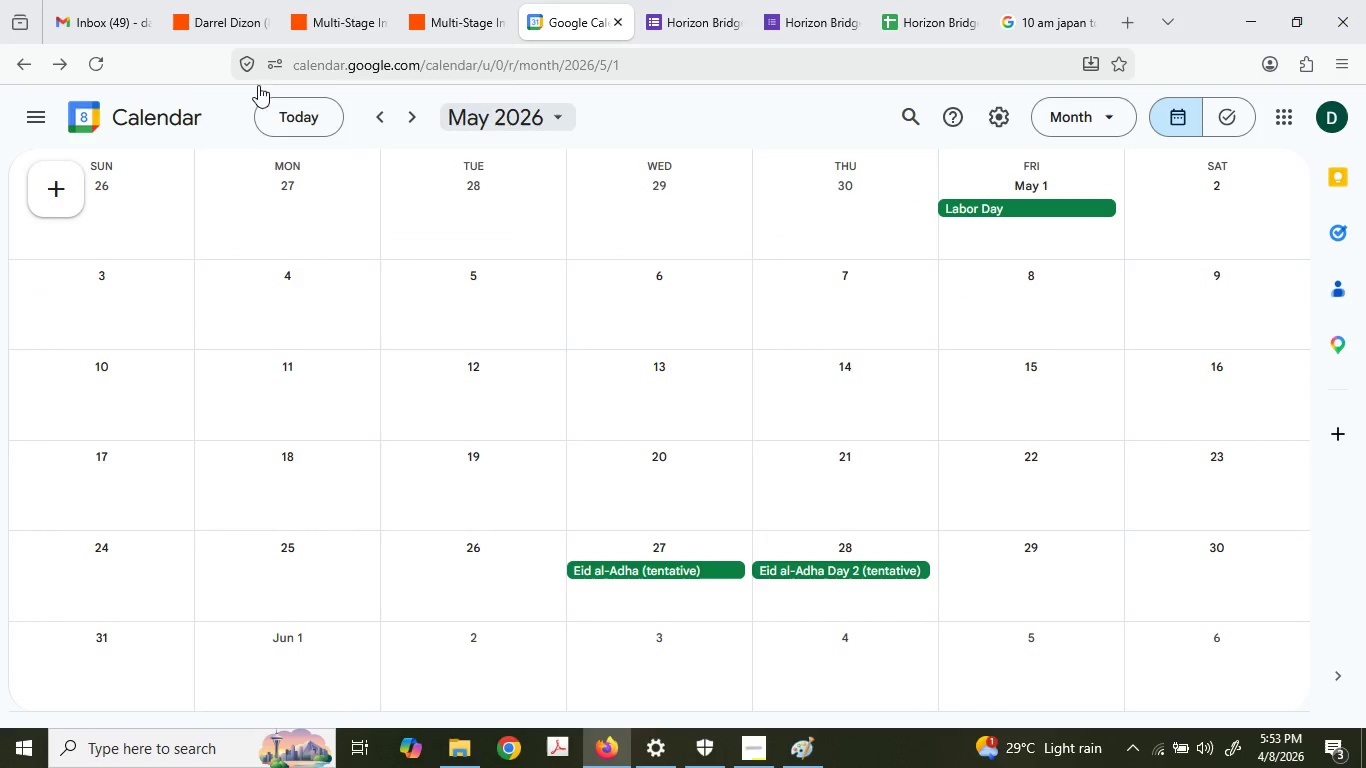 
wait(9.33)
 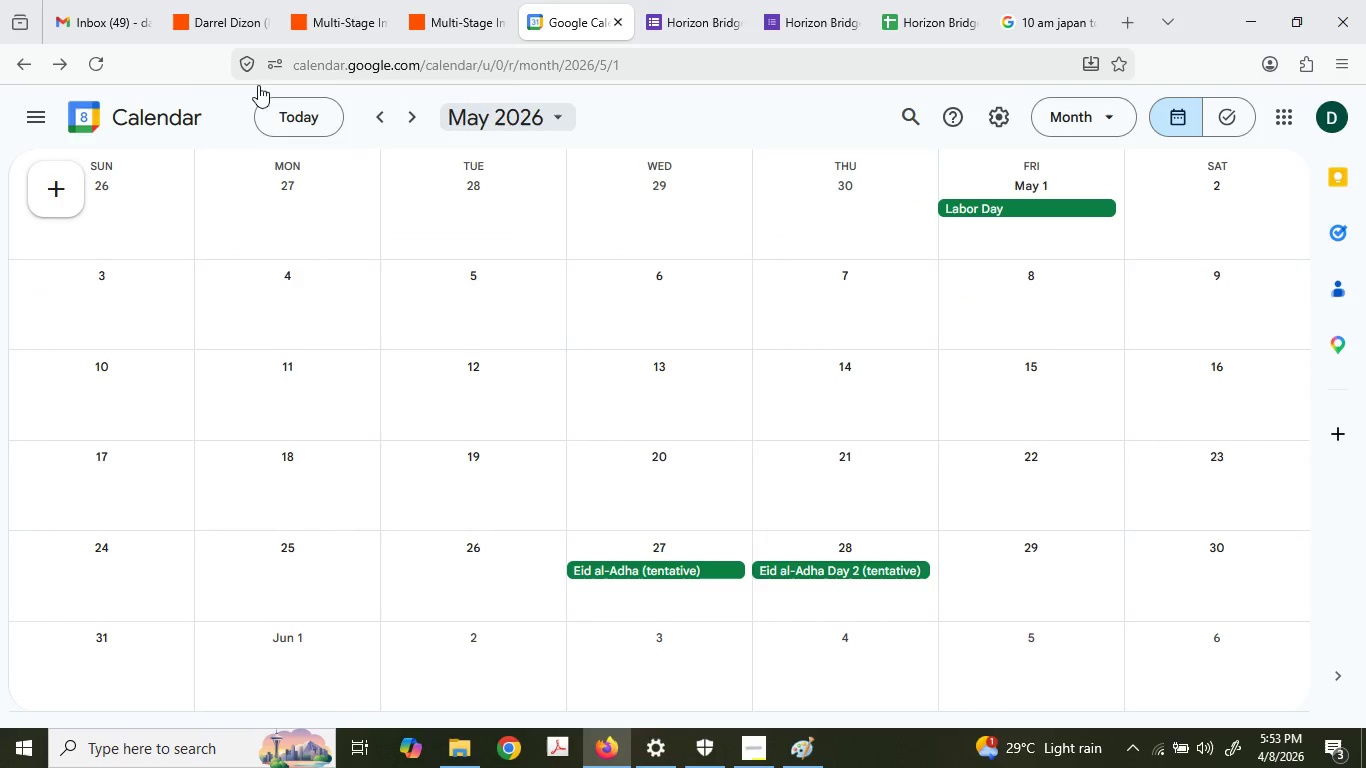 
mouse_move([606, 255])
 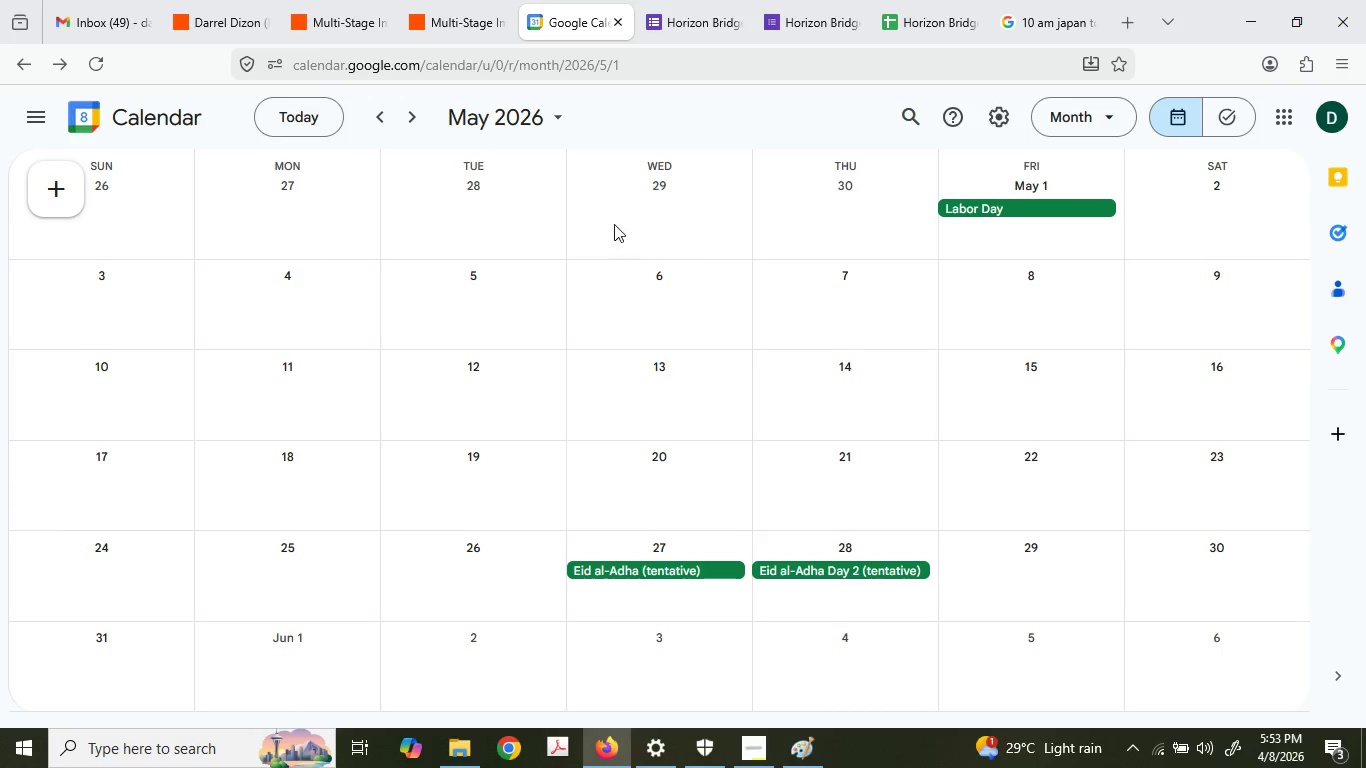 
left_click([649, 0])
 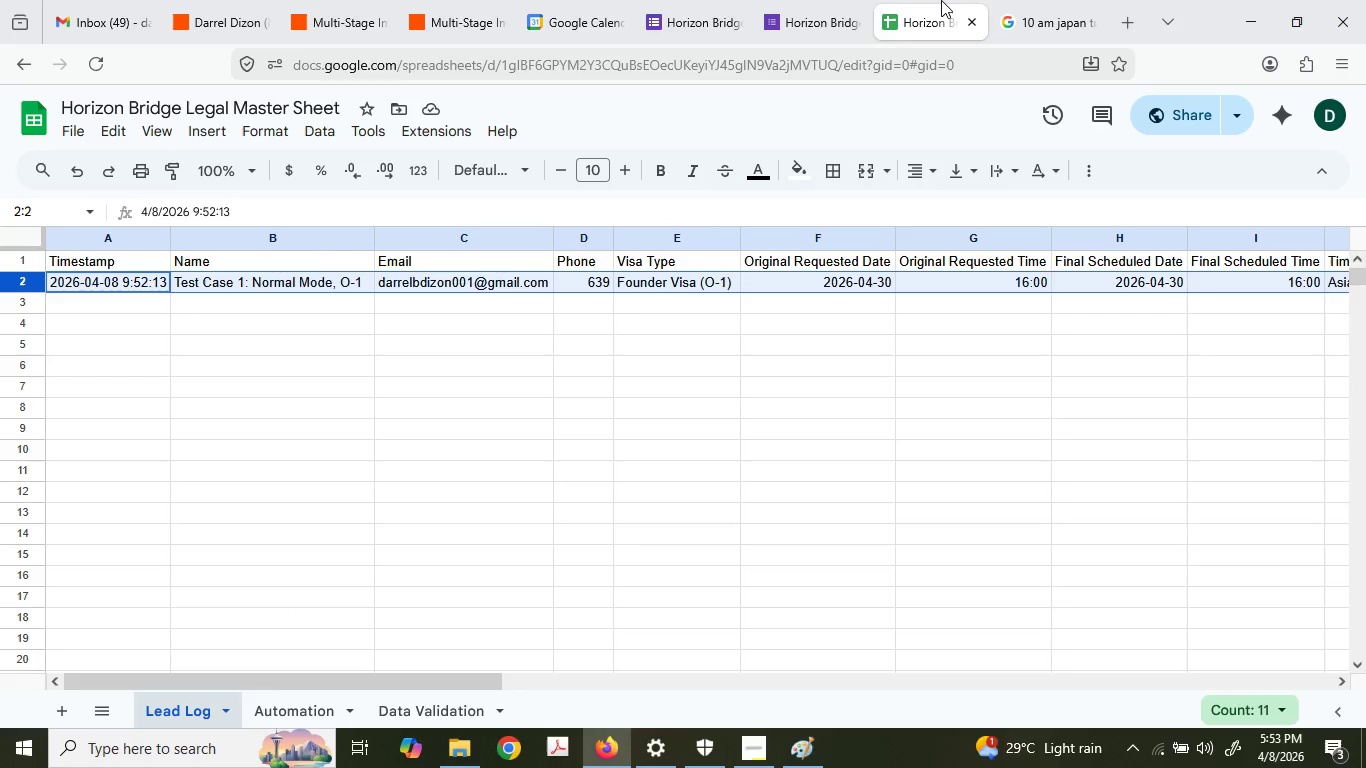 
wait(7.0)
 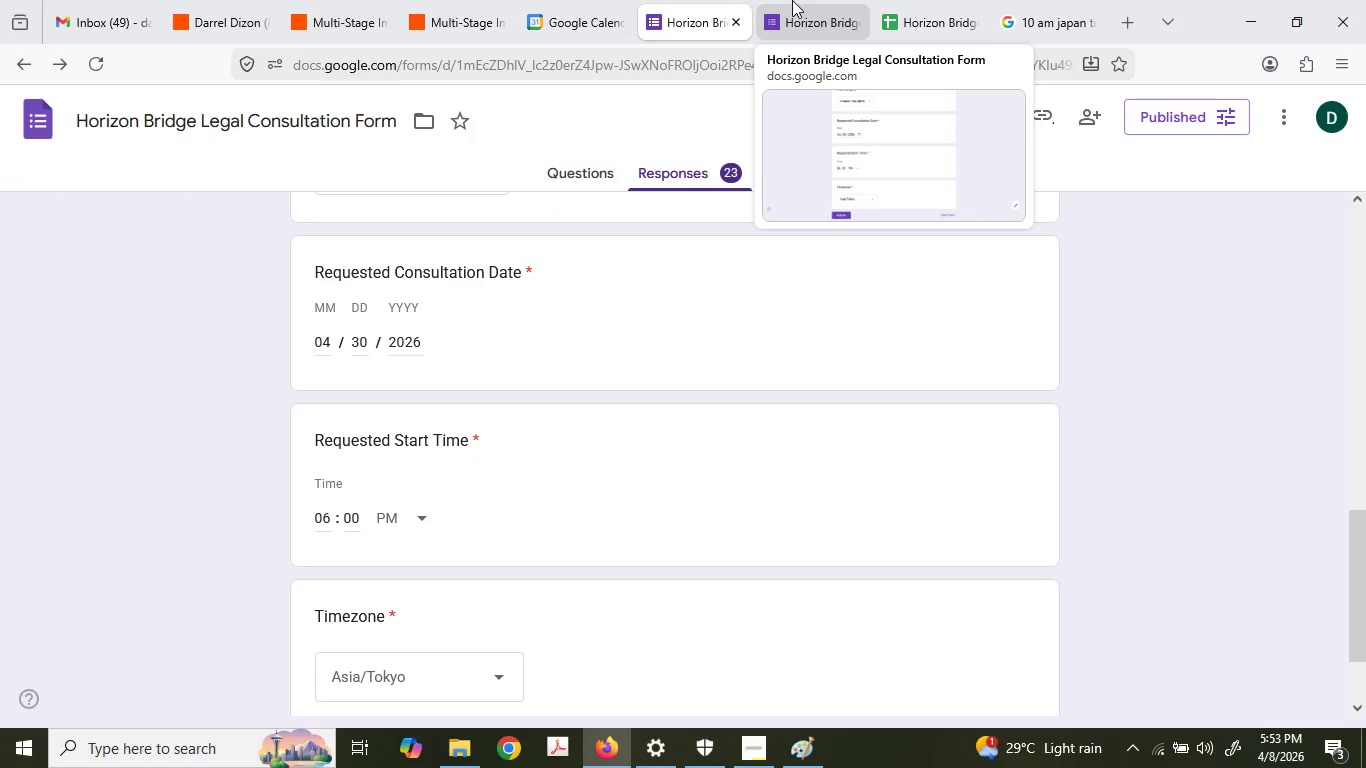 
left_click_drag(start_coordinate=[1114, 284], to_coordinate=[33, 254])
 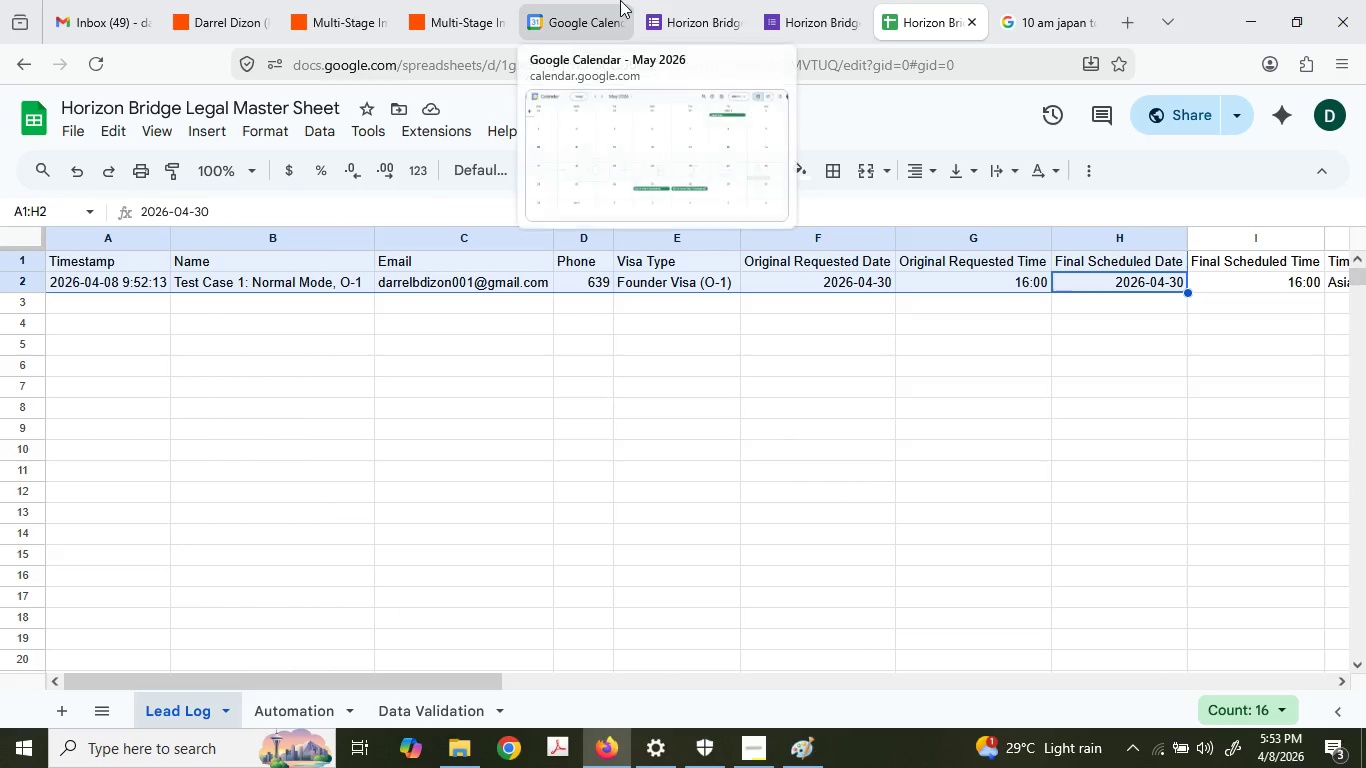 
left_click([622, 0])
 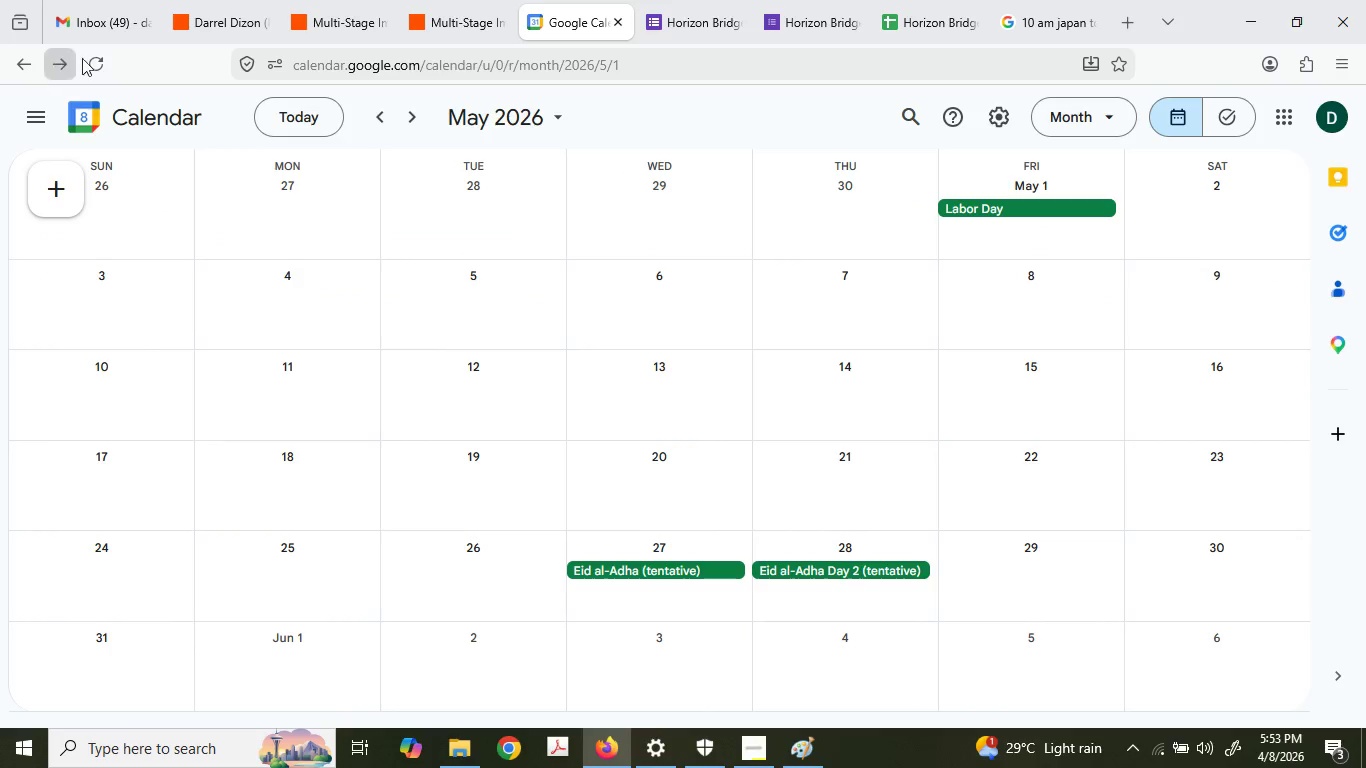 
left_click([101, 51])
 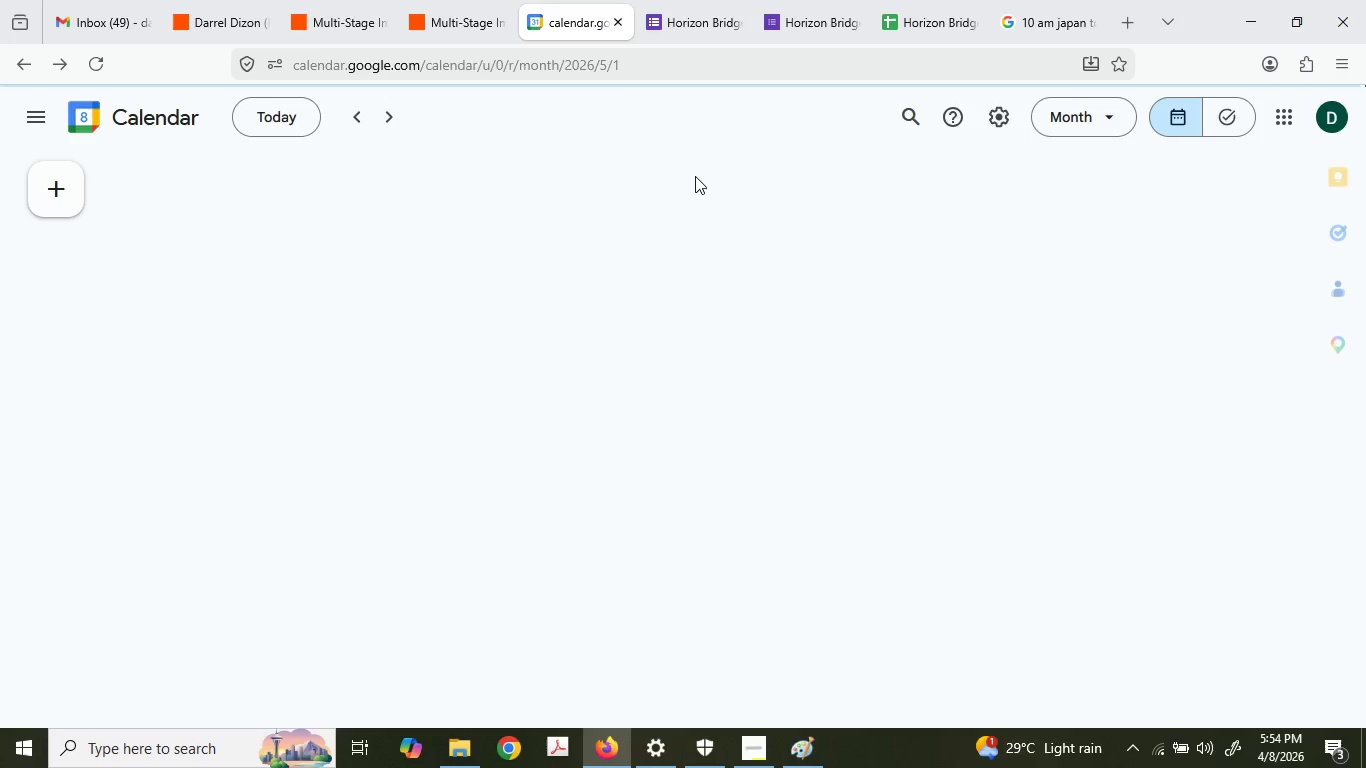 
wait(9.27)
 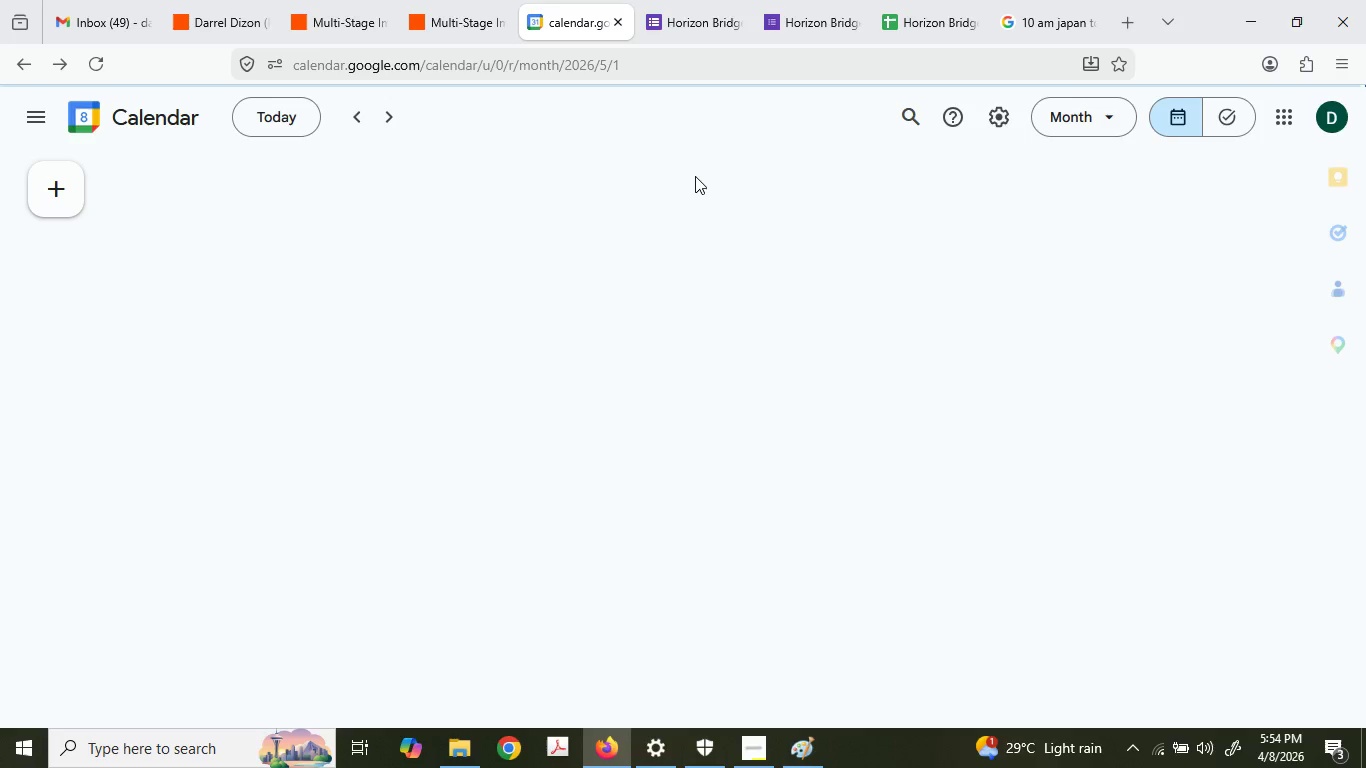 
mouse_move([783, 6])
 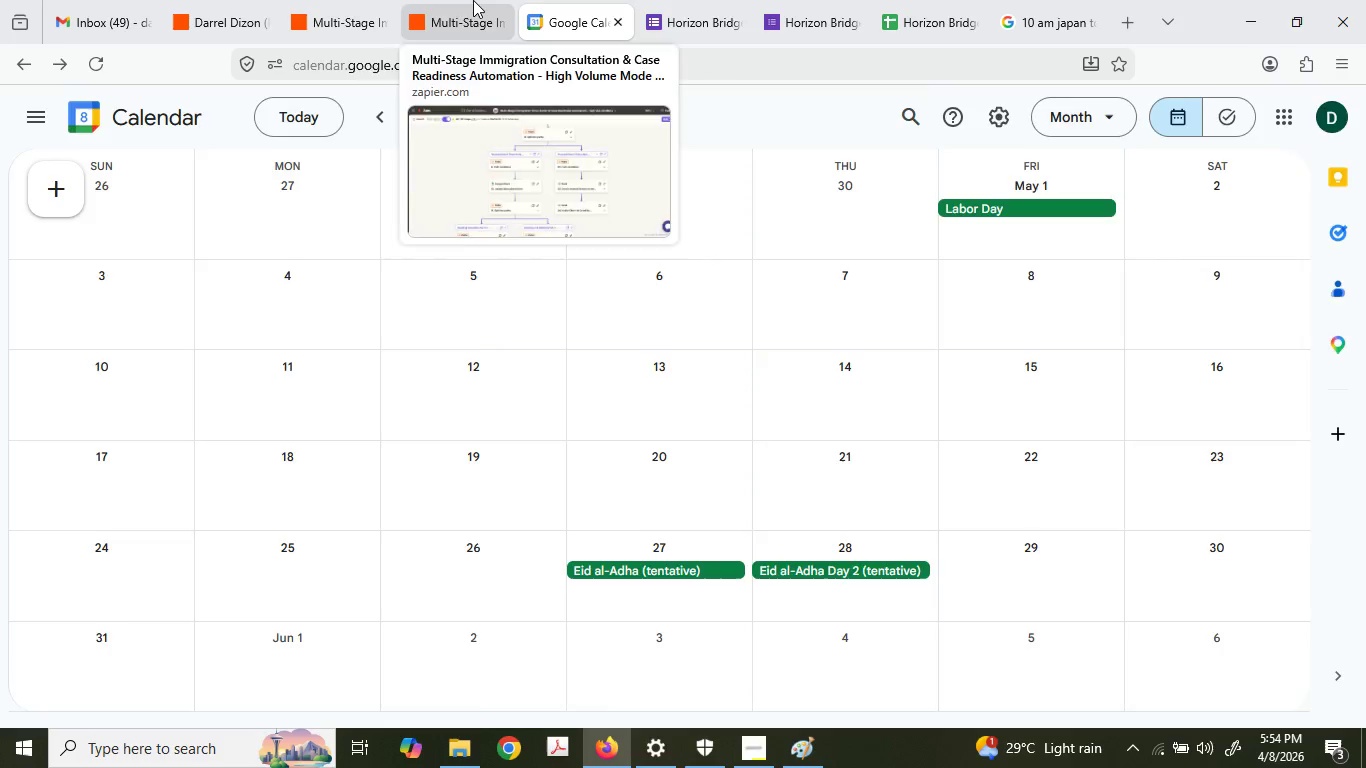 
left_click([473, 0])
 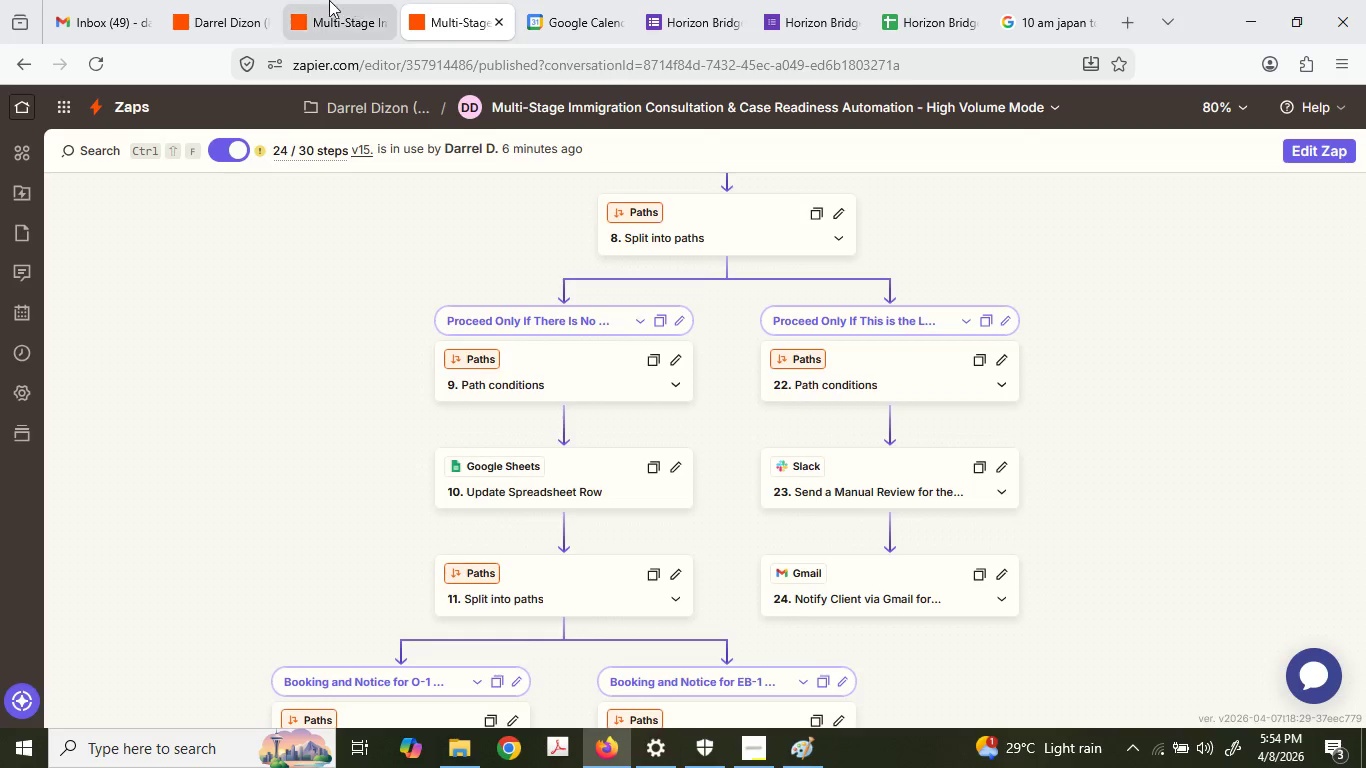 
left_click([329, 0])
 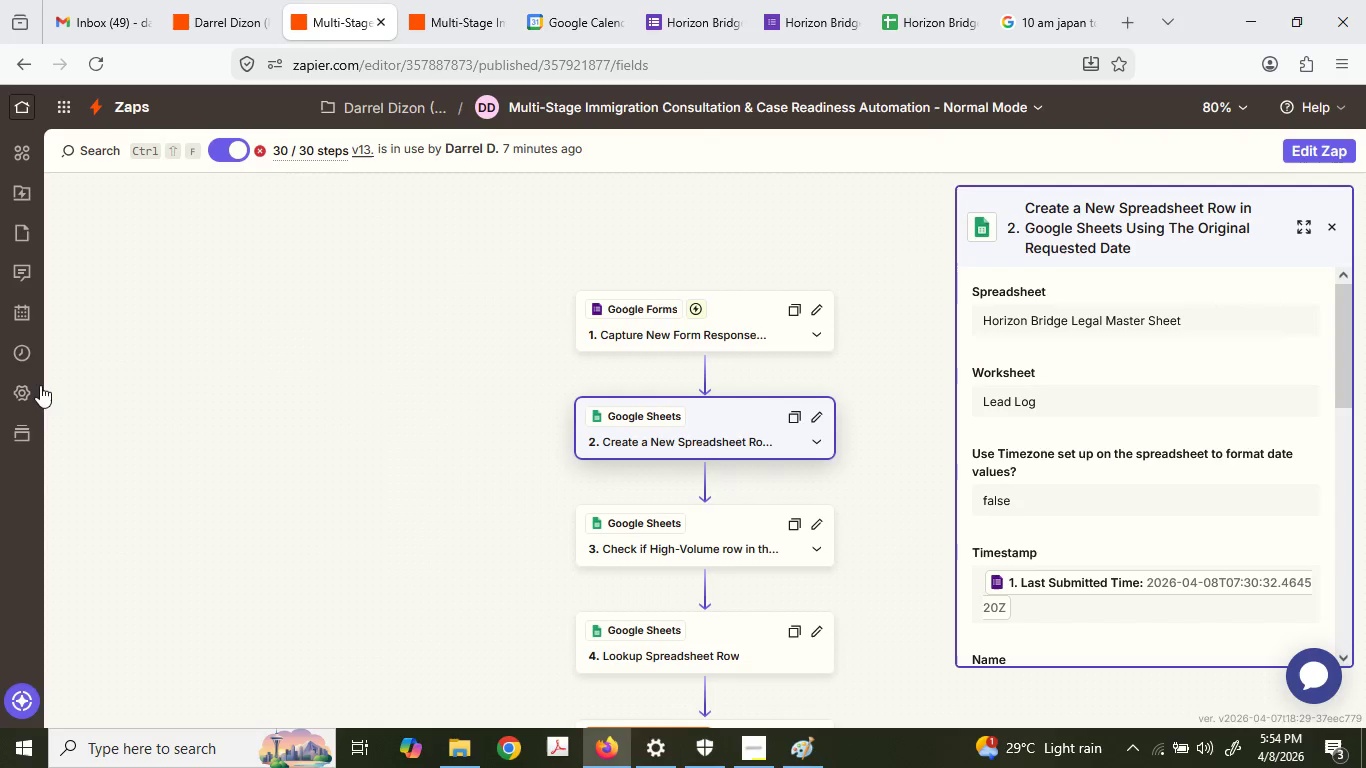 
left_click([35, 359])
 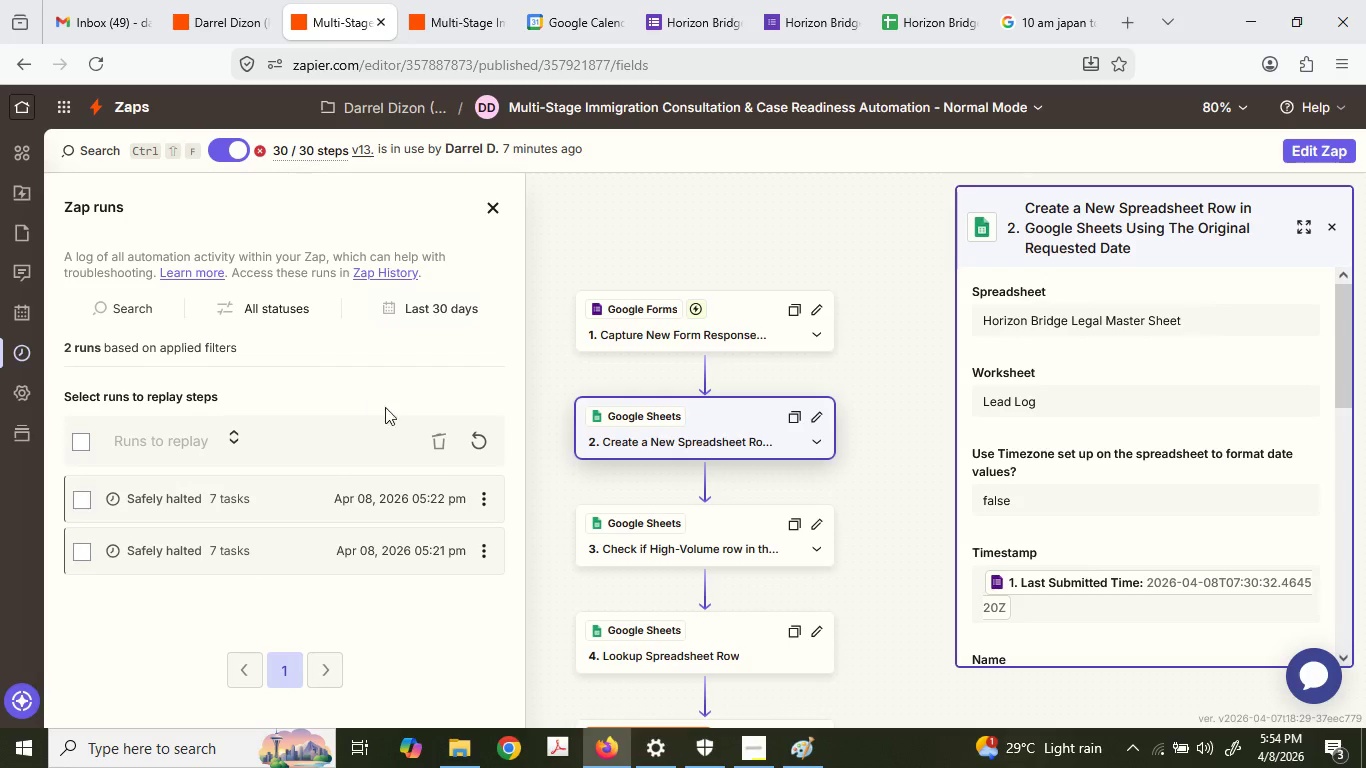 
left_click([497, 462])
 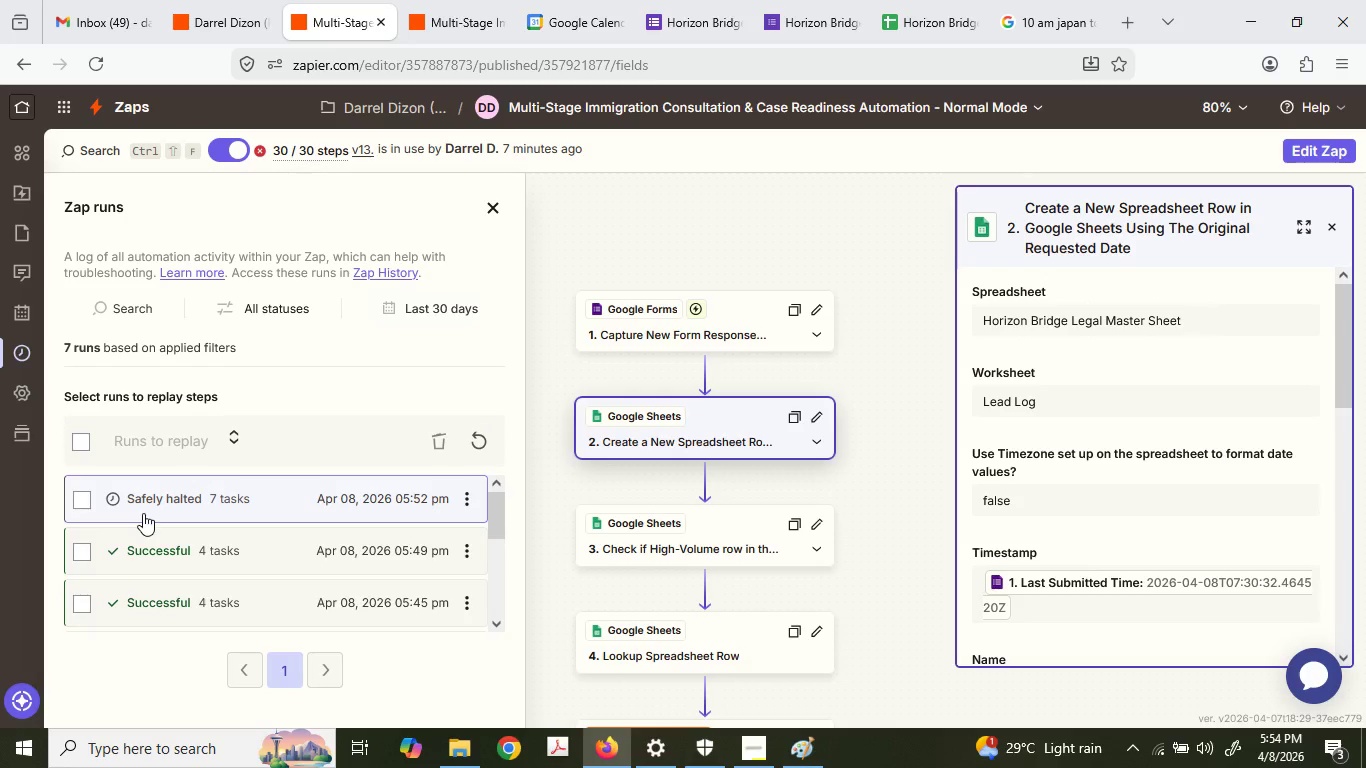 
left_click([79, 437])
 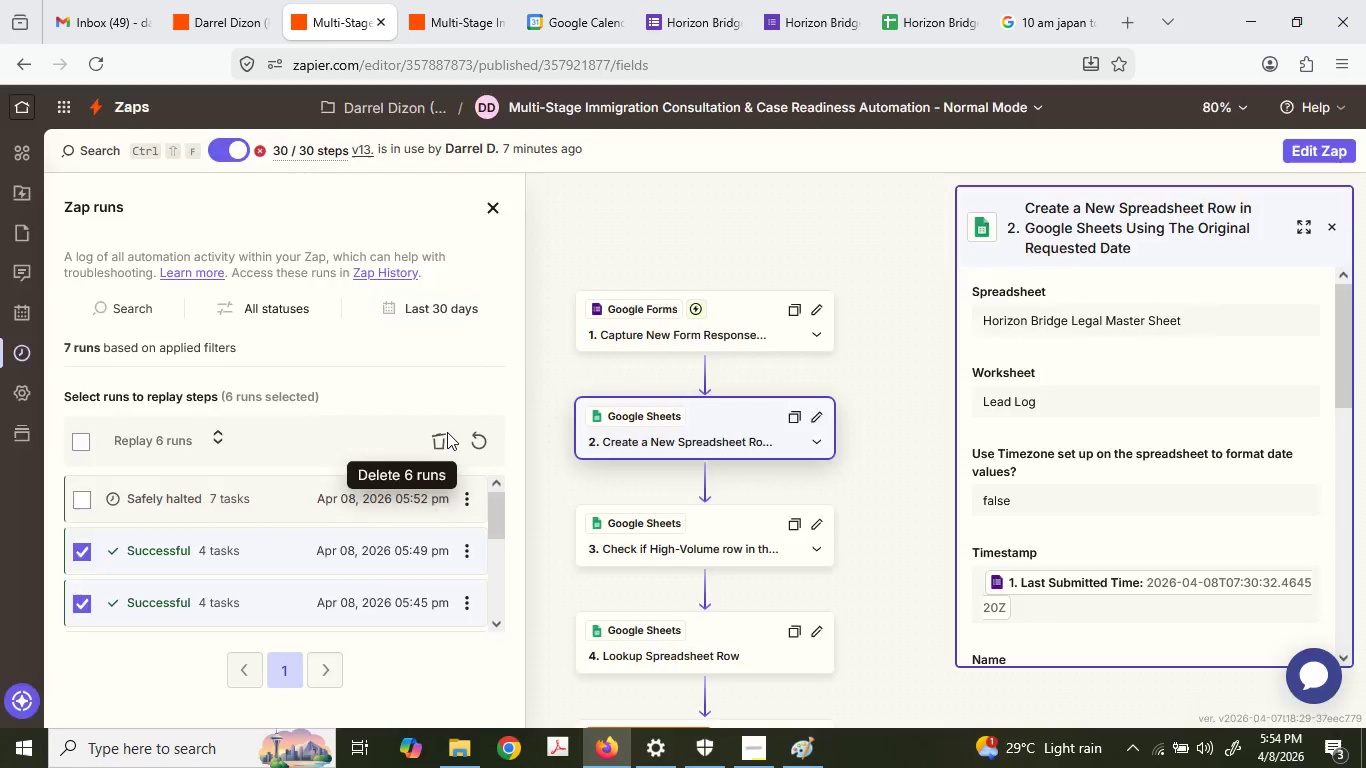 
left_click([892, 479])
 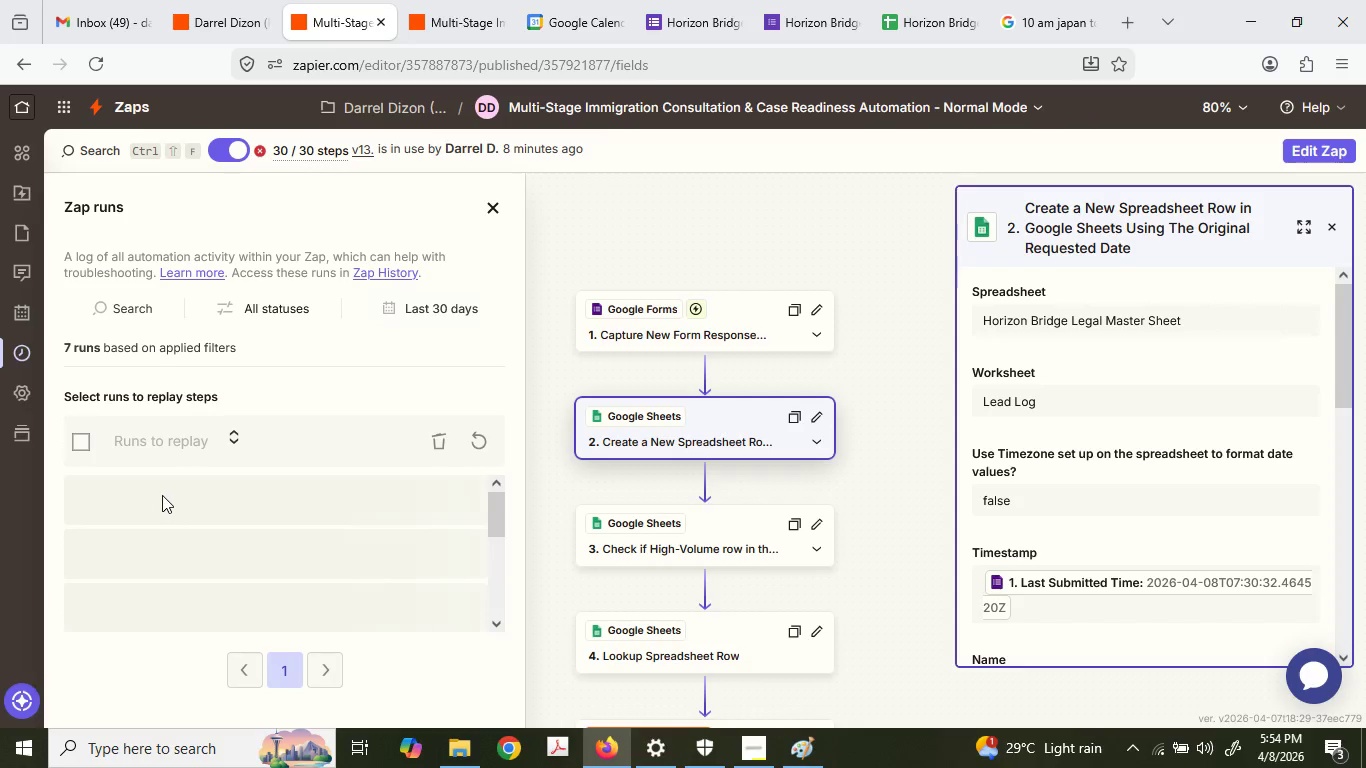 
left_click([166, 516])
 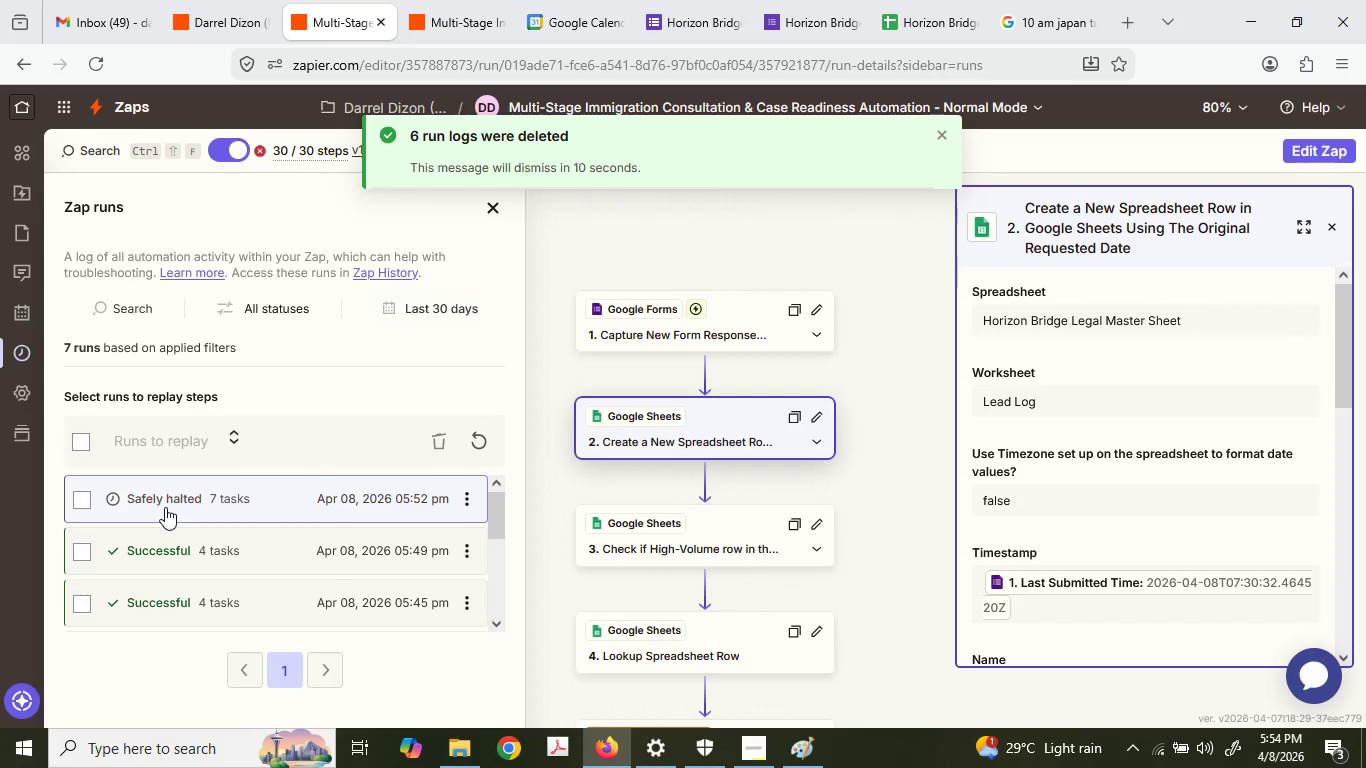 
left_click([165, 507])
 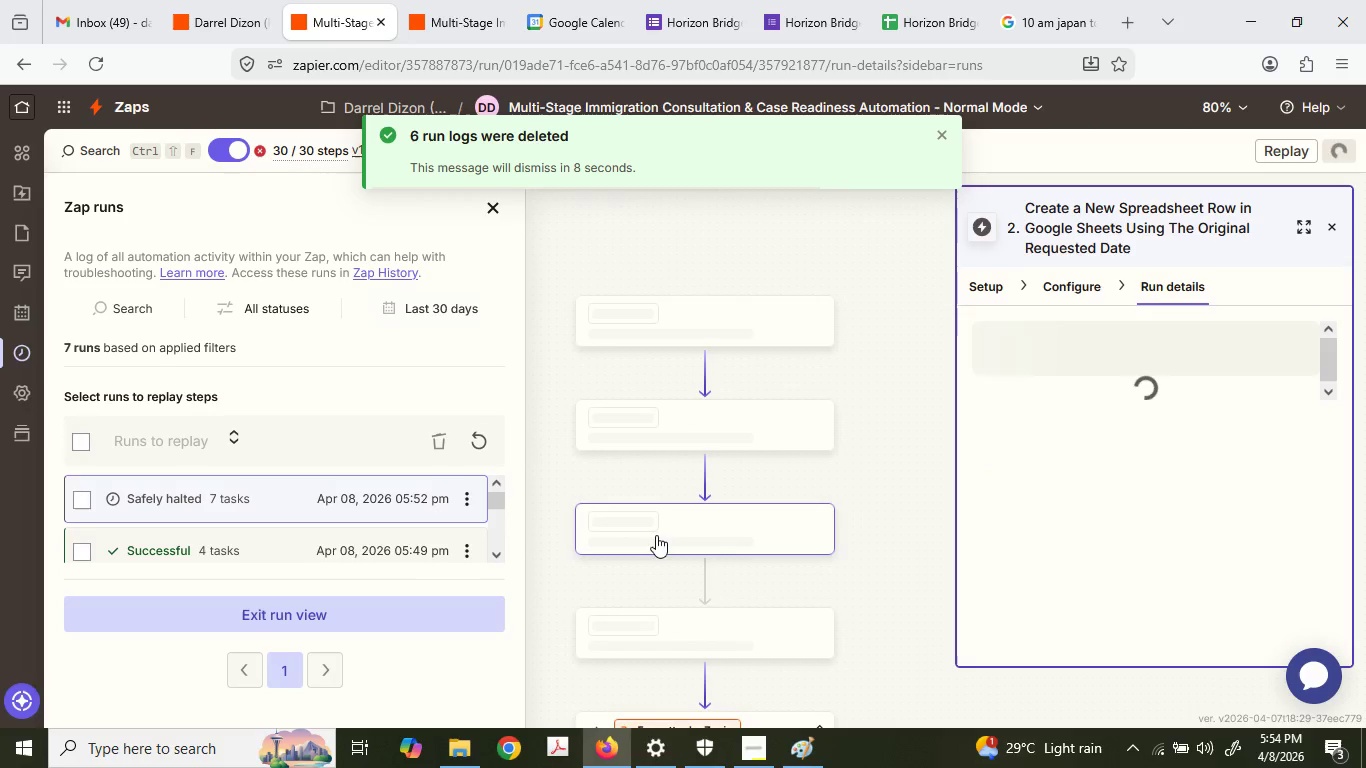 
scroll: coordinate [763, 469], scroll_direction: down, amount: 23.0
 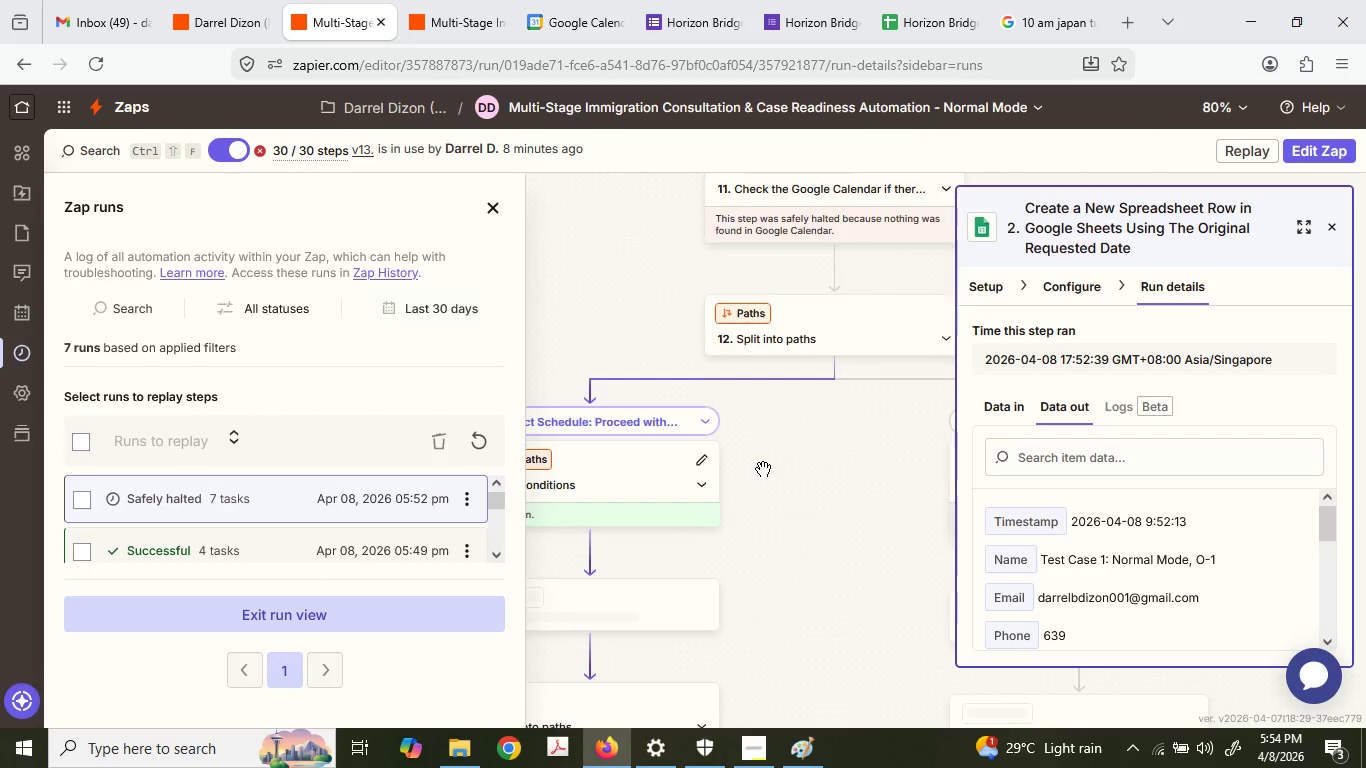 
mouse_move([777, 473])
 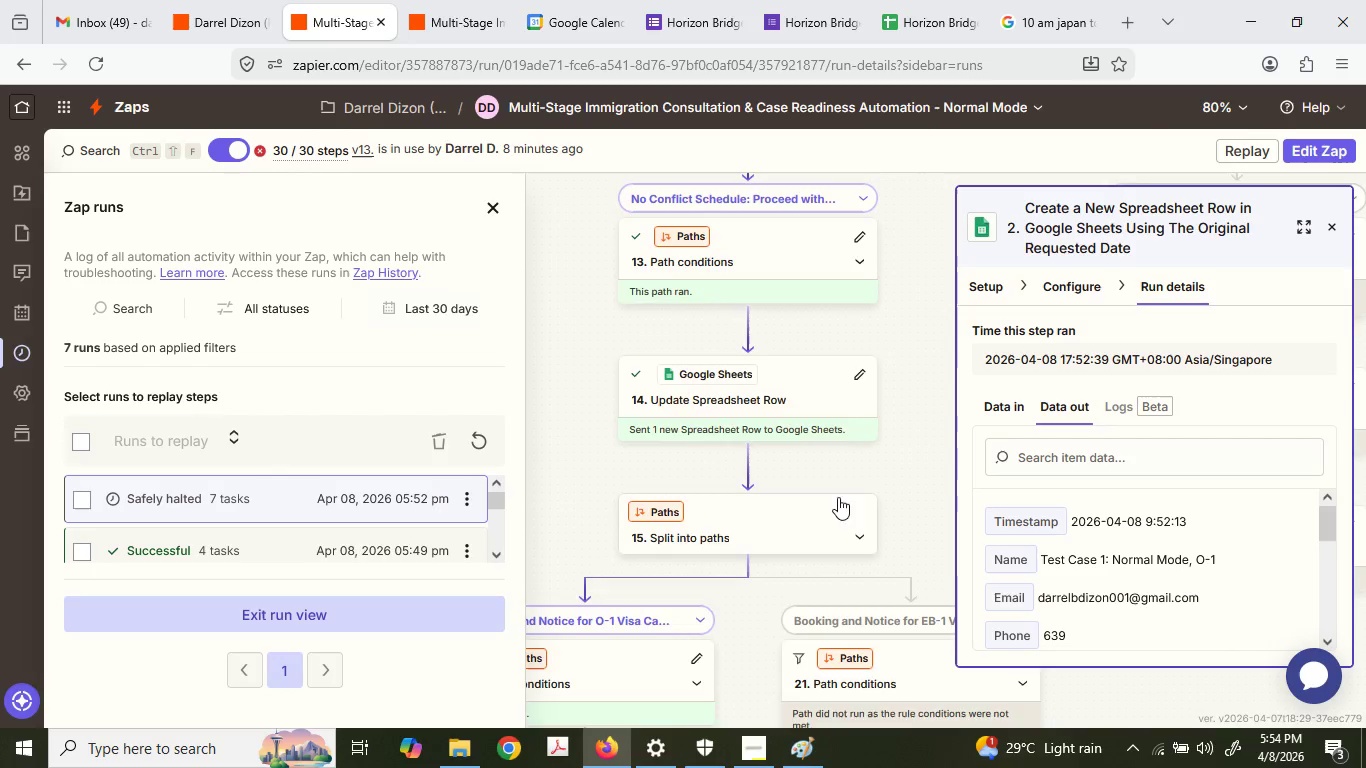 
scroll: coordinate [853, 435], scroll_direction: down, amount: 5.0
 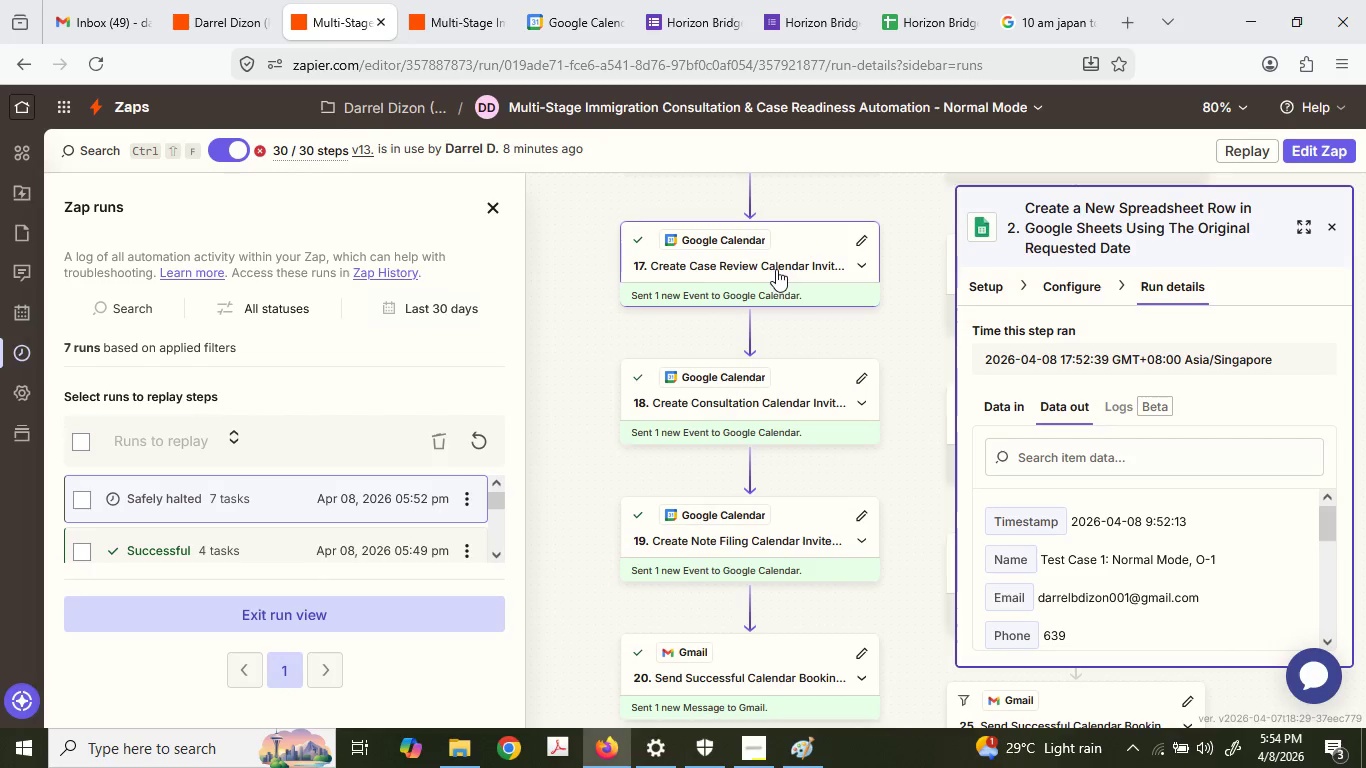 
left_click([776, 269])
 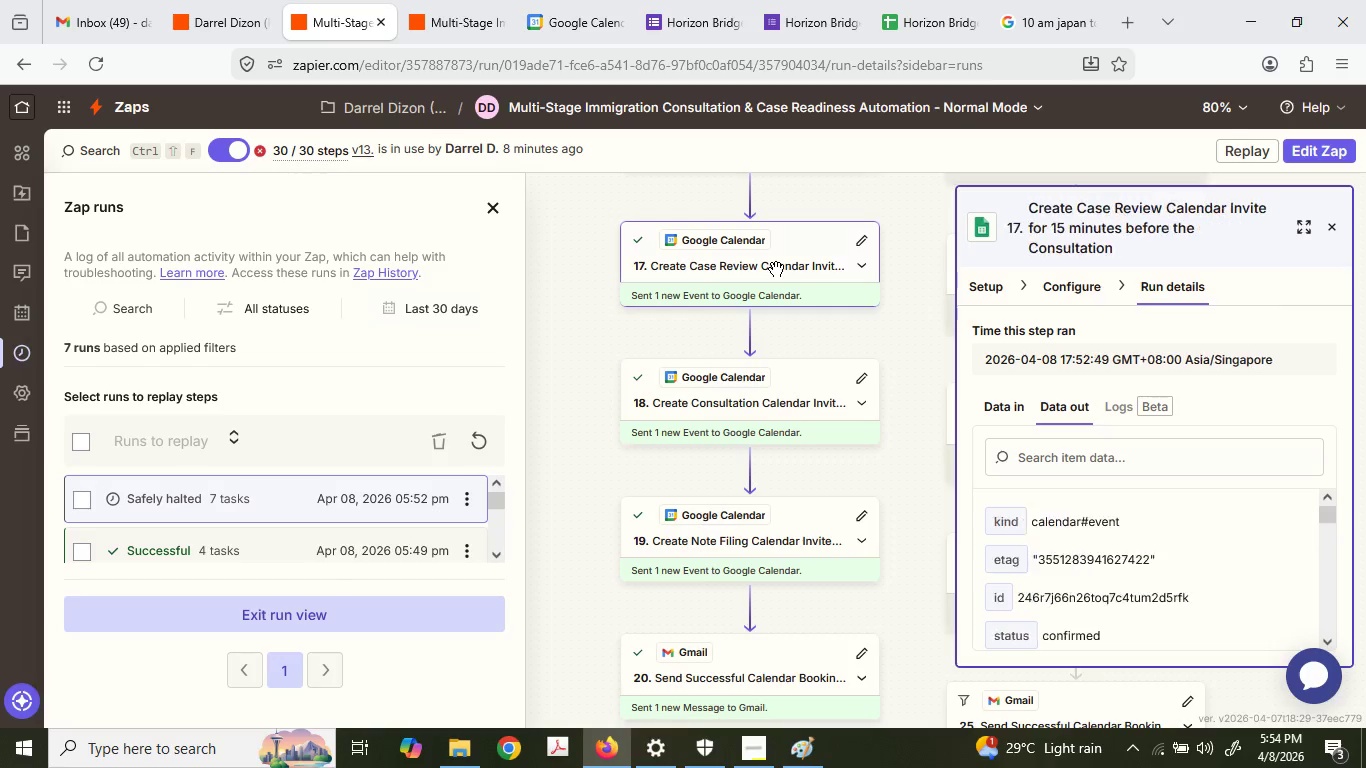 
left_click([776, 269])
 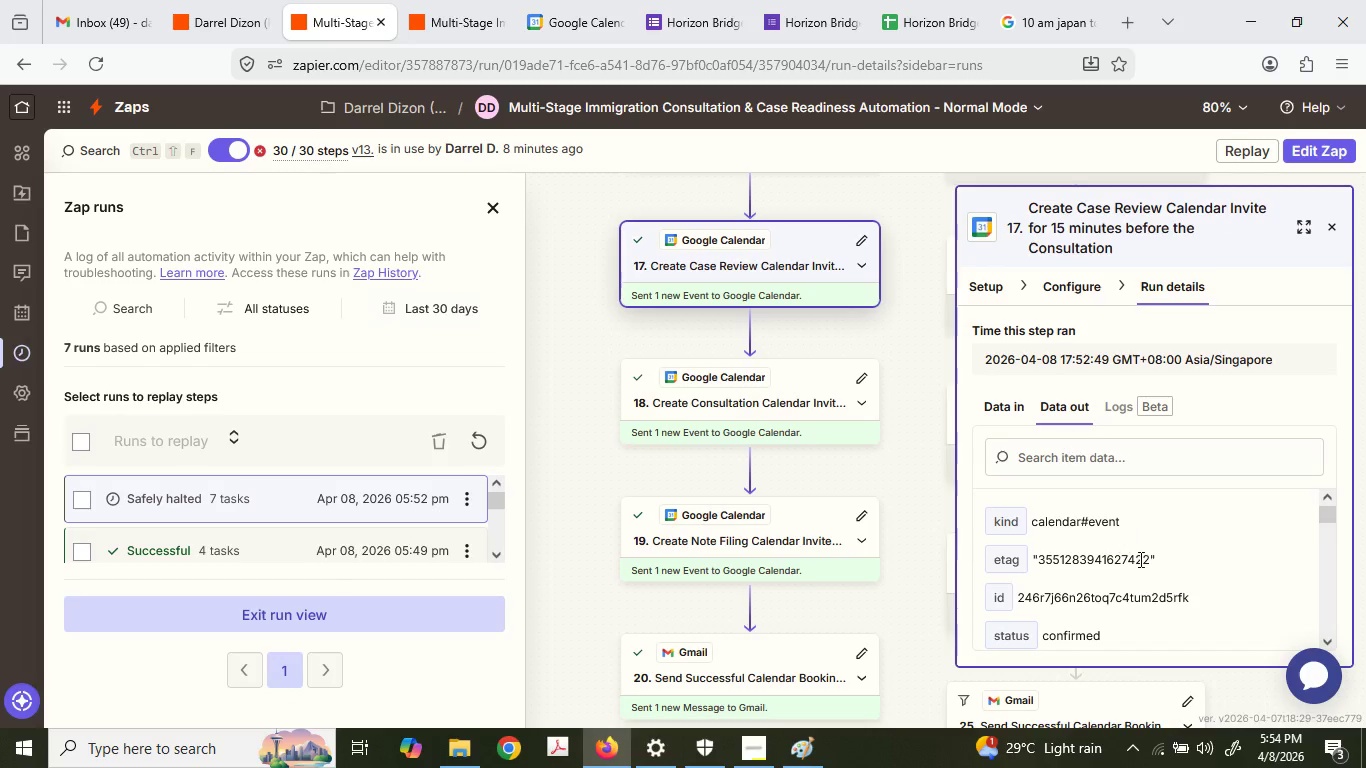 
scroll: coordinate [1144, 558], scroll_direction: down, amount: 6.0
 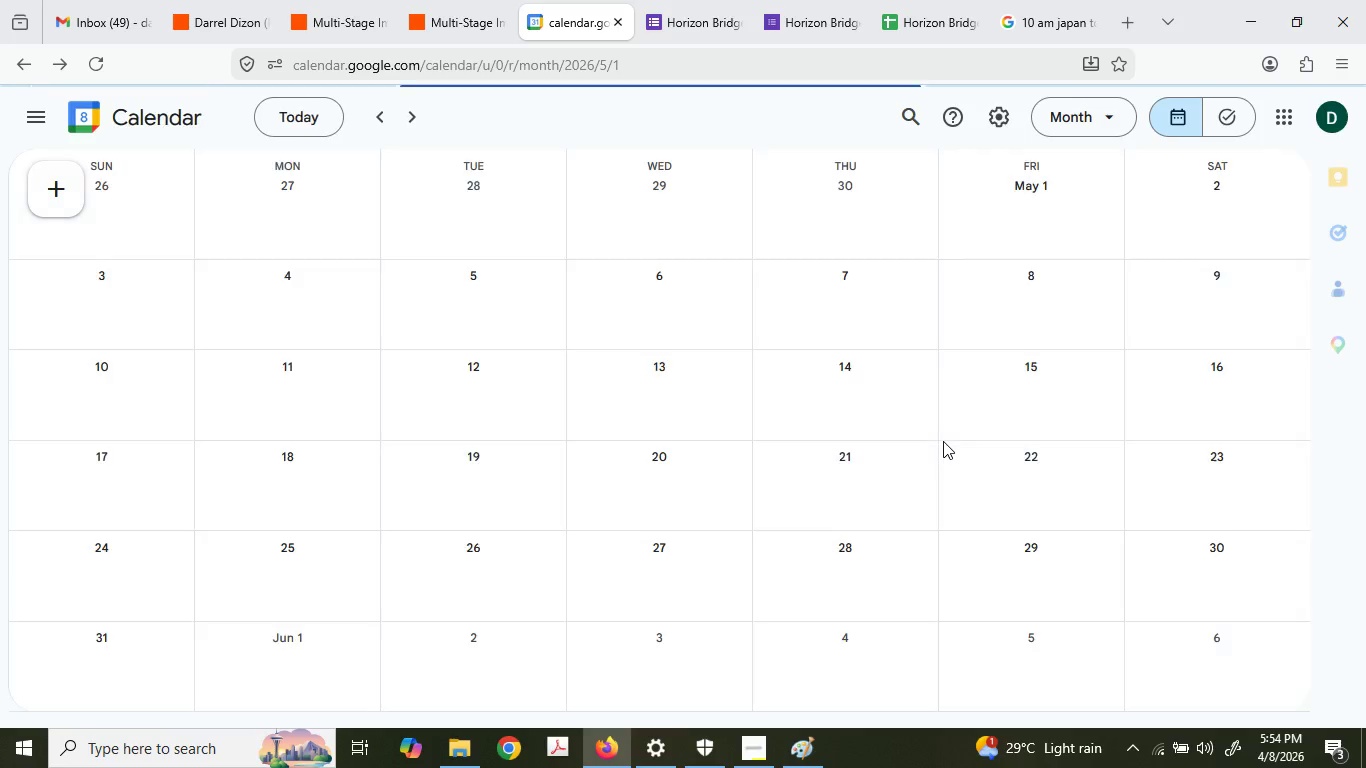 
wait(12.58)
 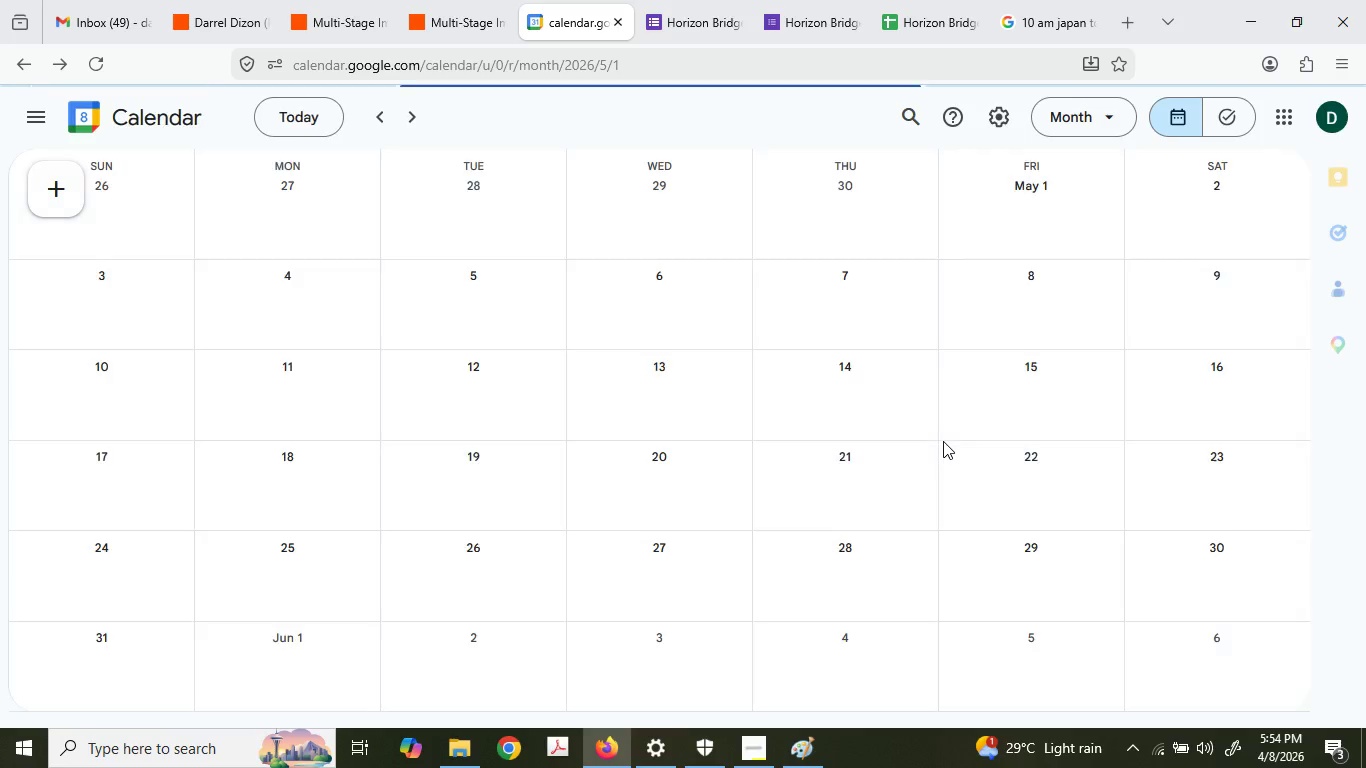 
left_click([380, 103])
 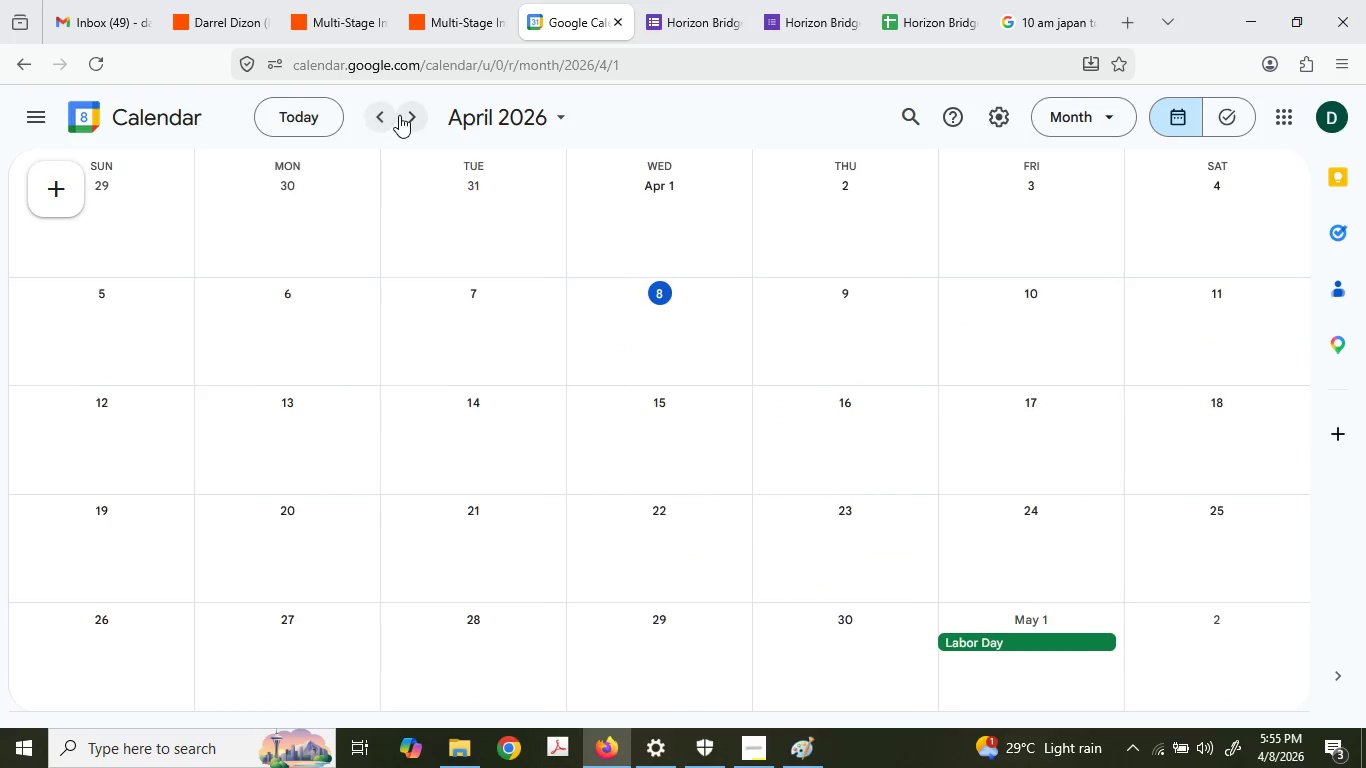 
left_click([399, 115])
 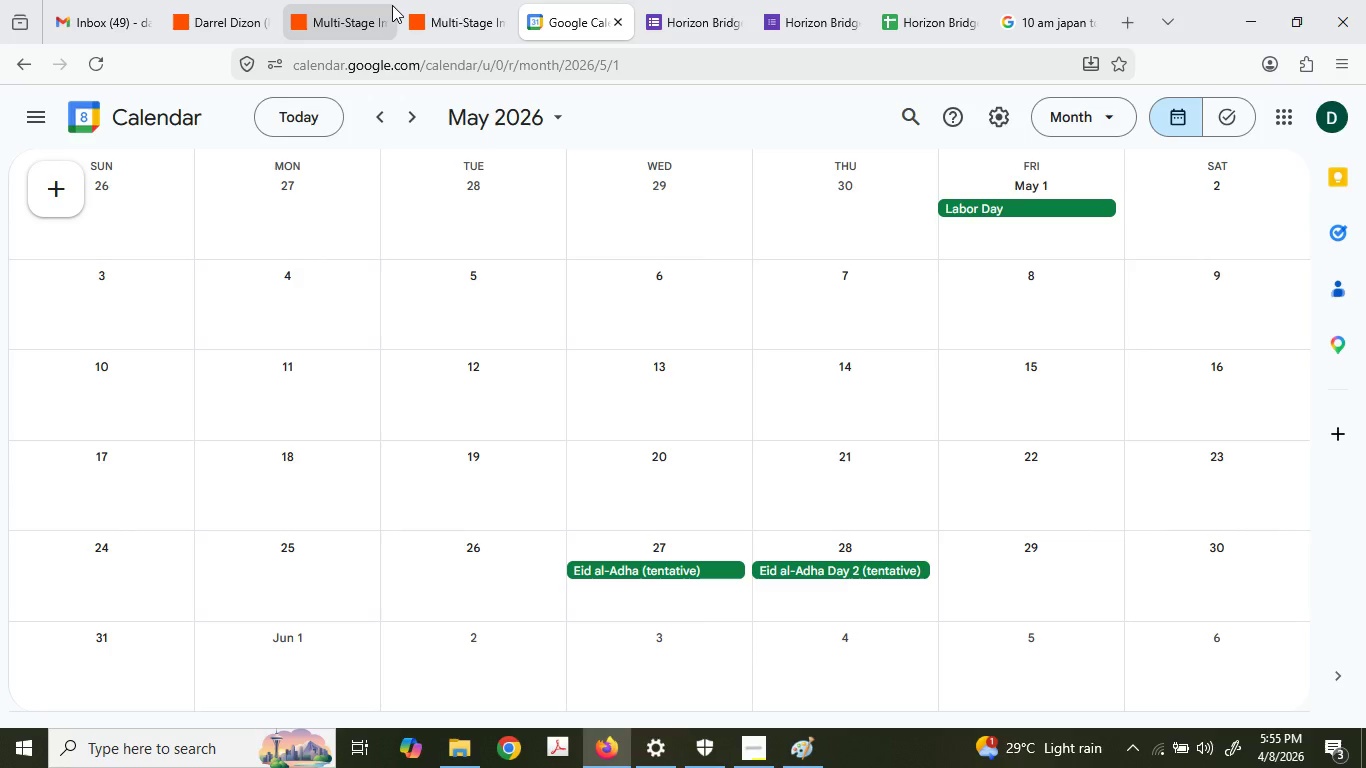 
wait(8.19)
 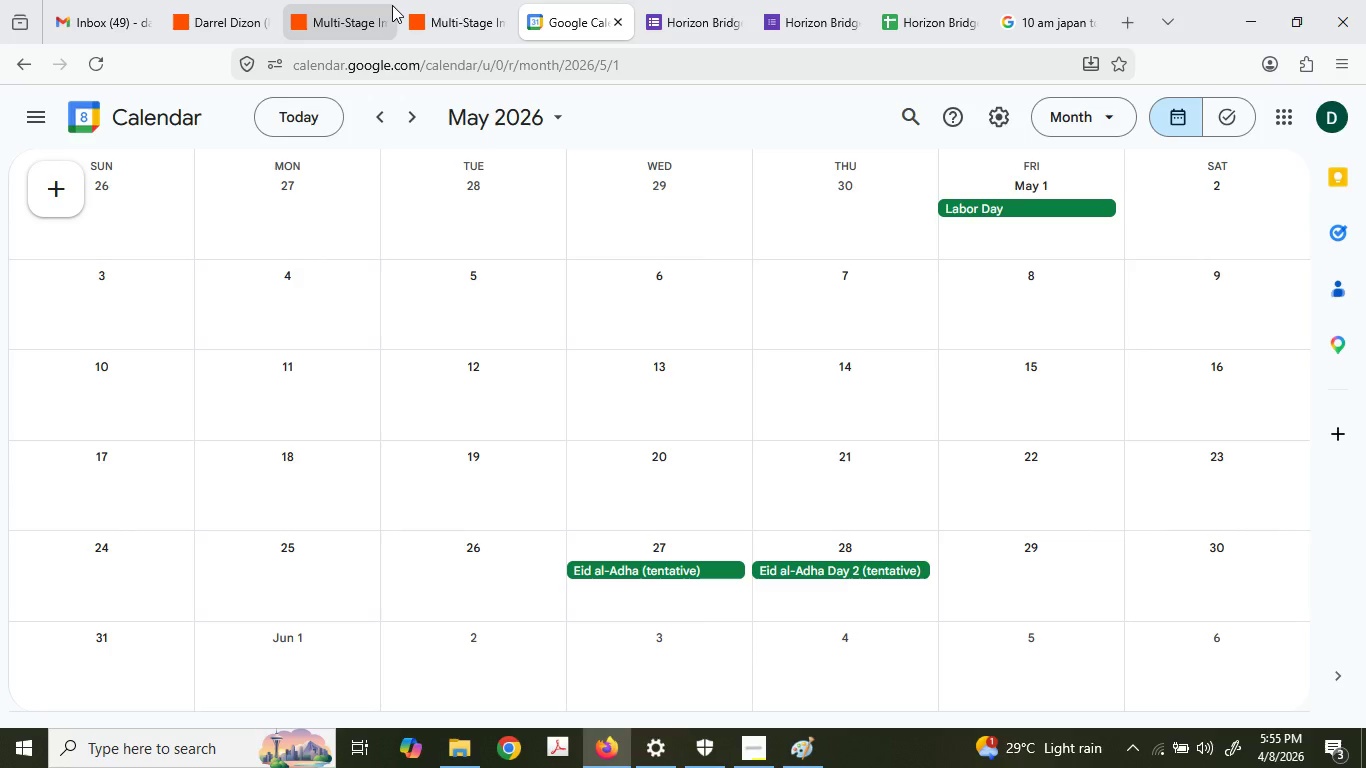 
left_click([81, 63])
 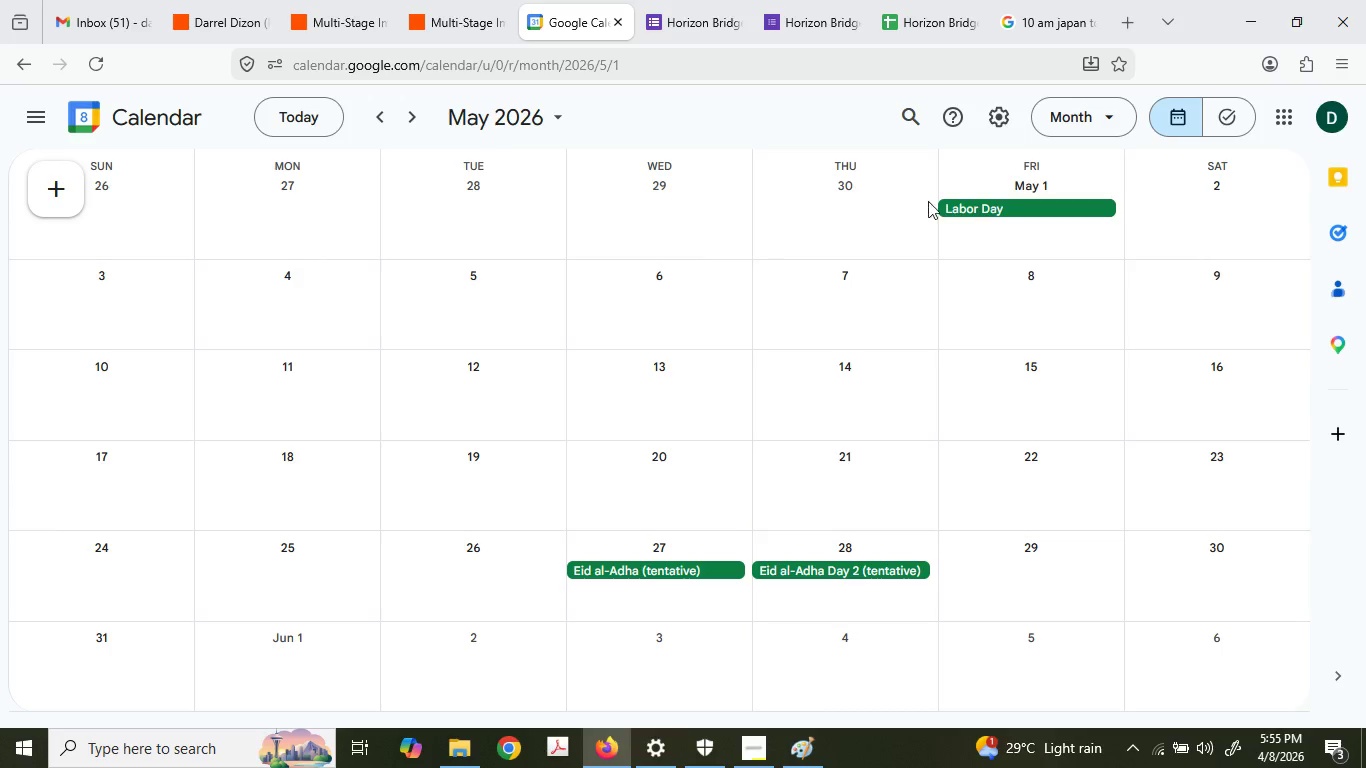 
wait(12.17)
 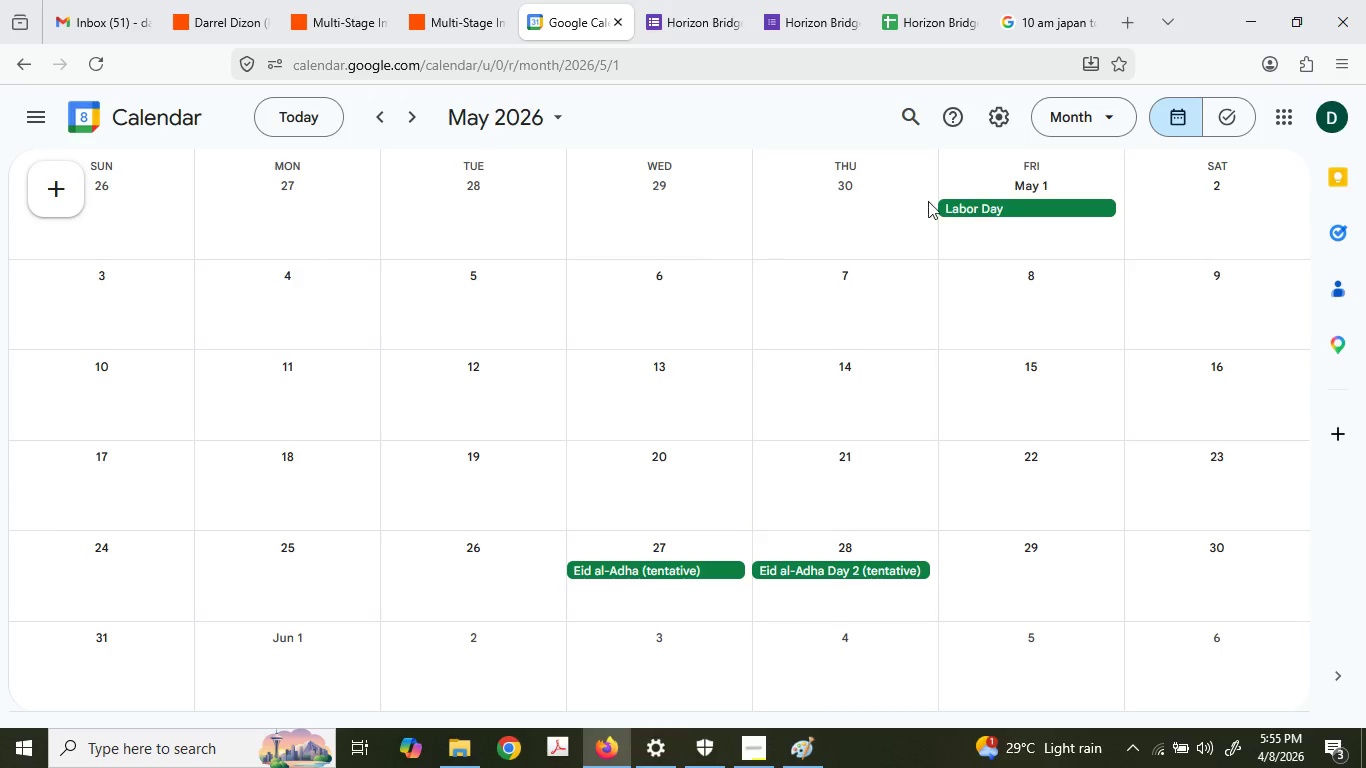 
left_click([516, 0])
 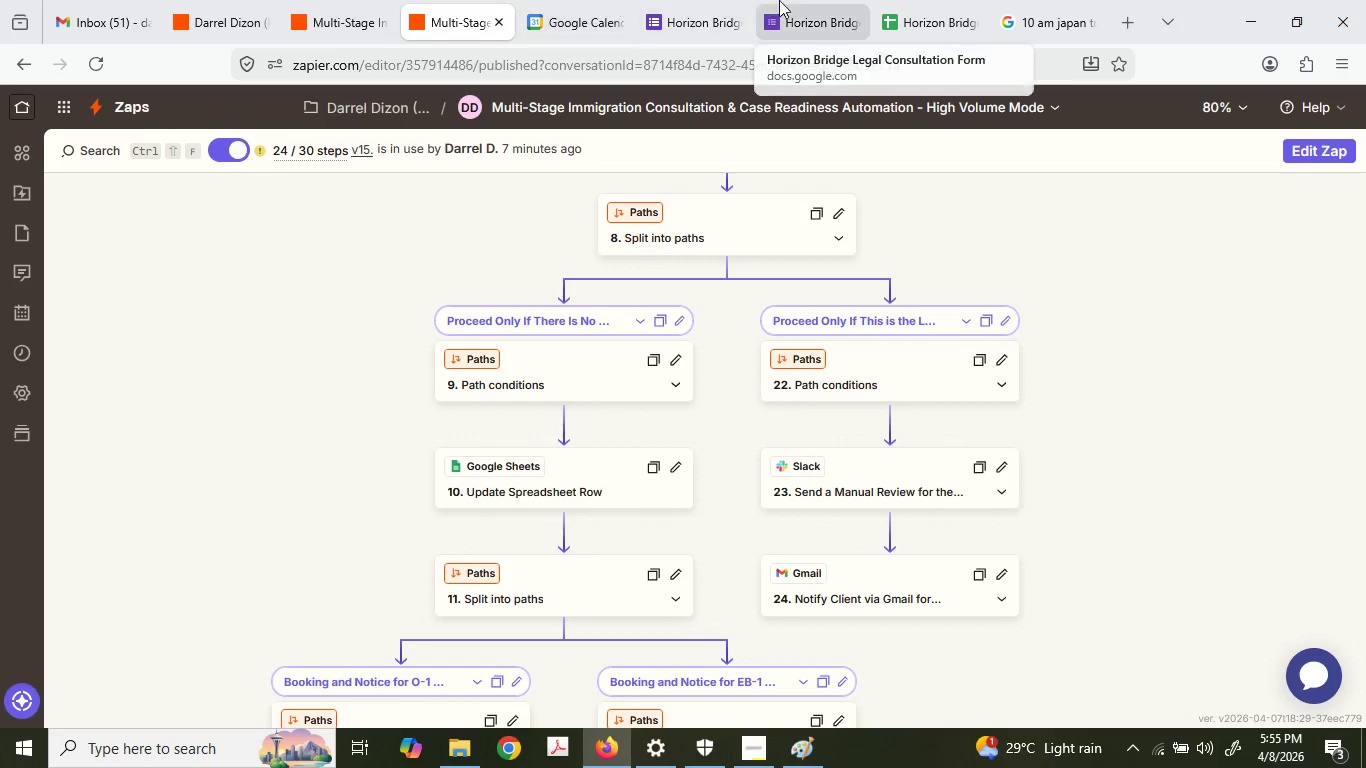 
left_click([789, 0])
 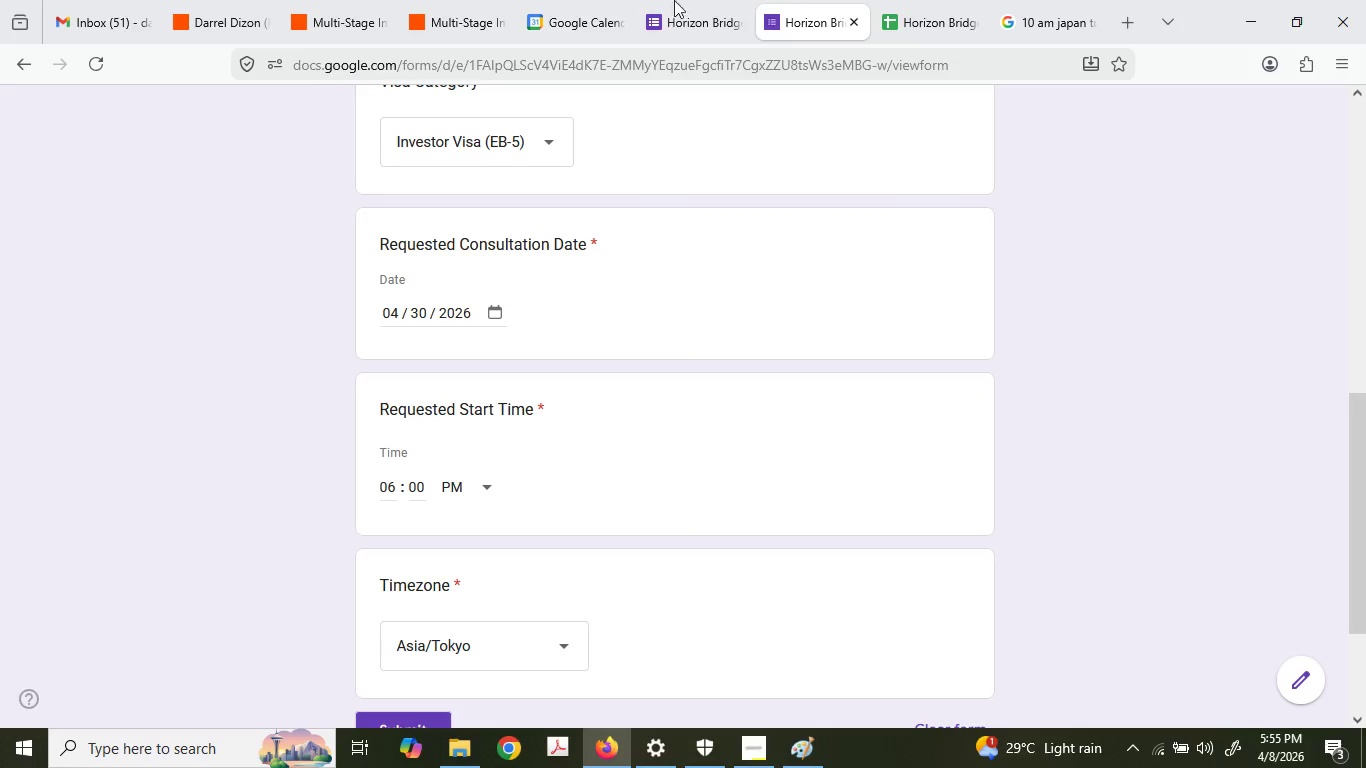 
left_click([688, 0])
 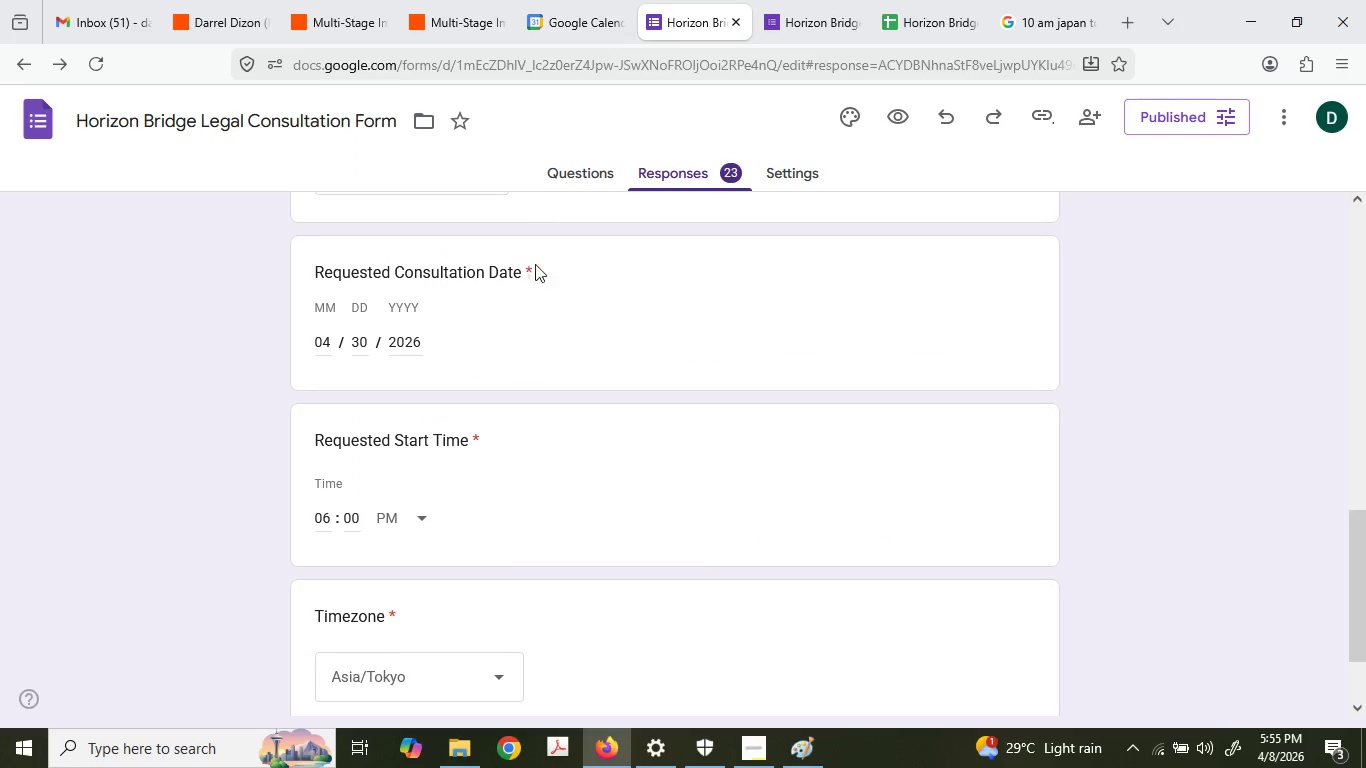 
left_click([815, 0])
 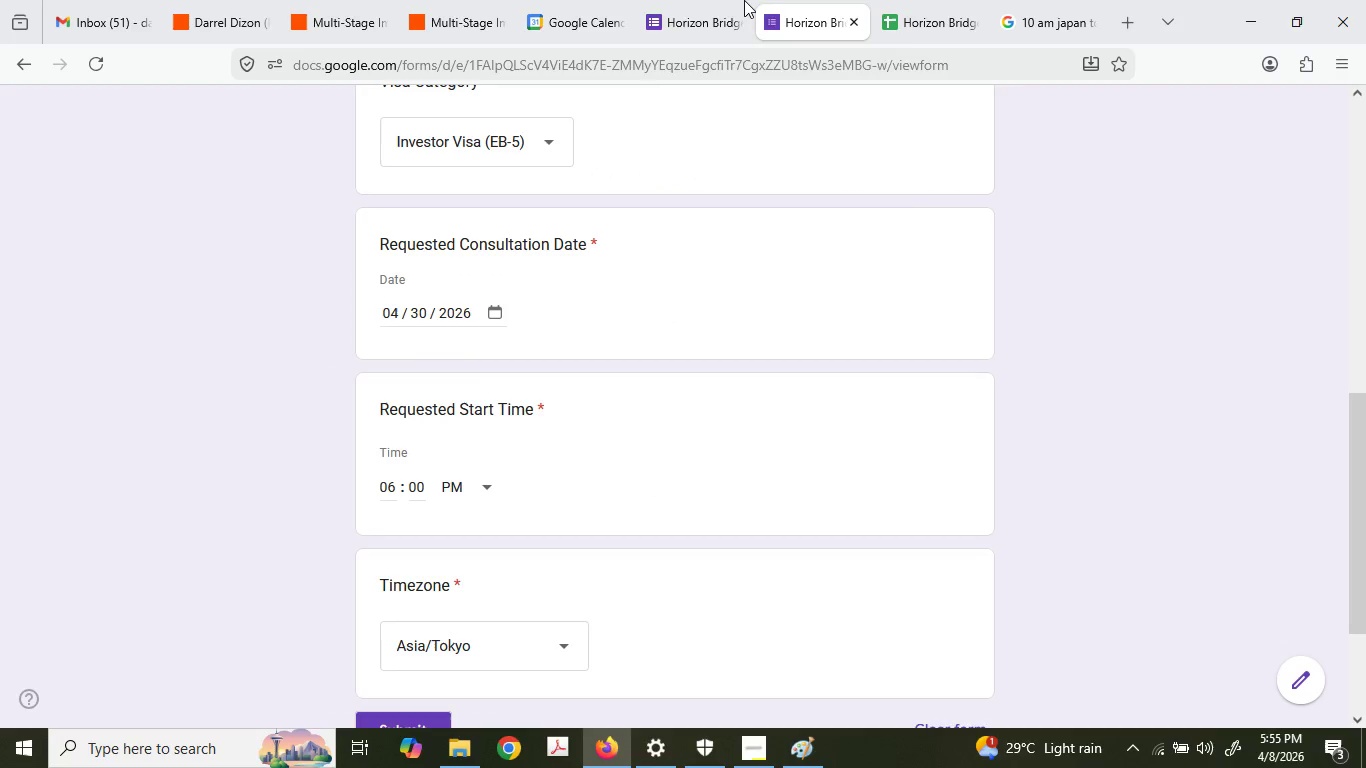 
scroll: coordinate [503, 341], scroll_direction: up, amount: 5.0
 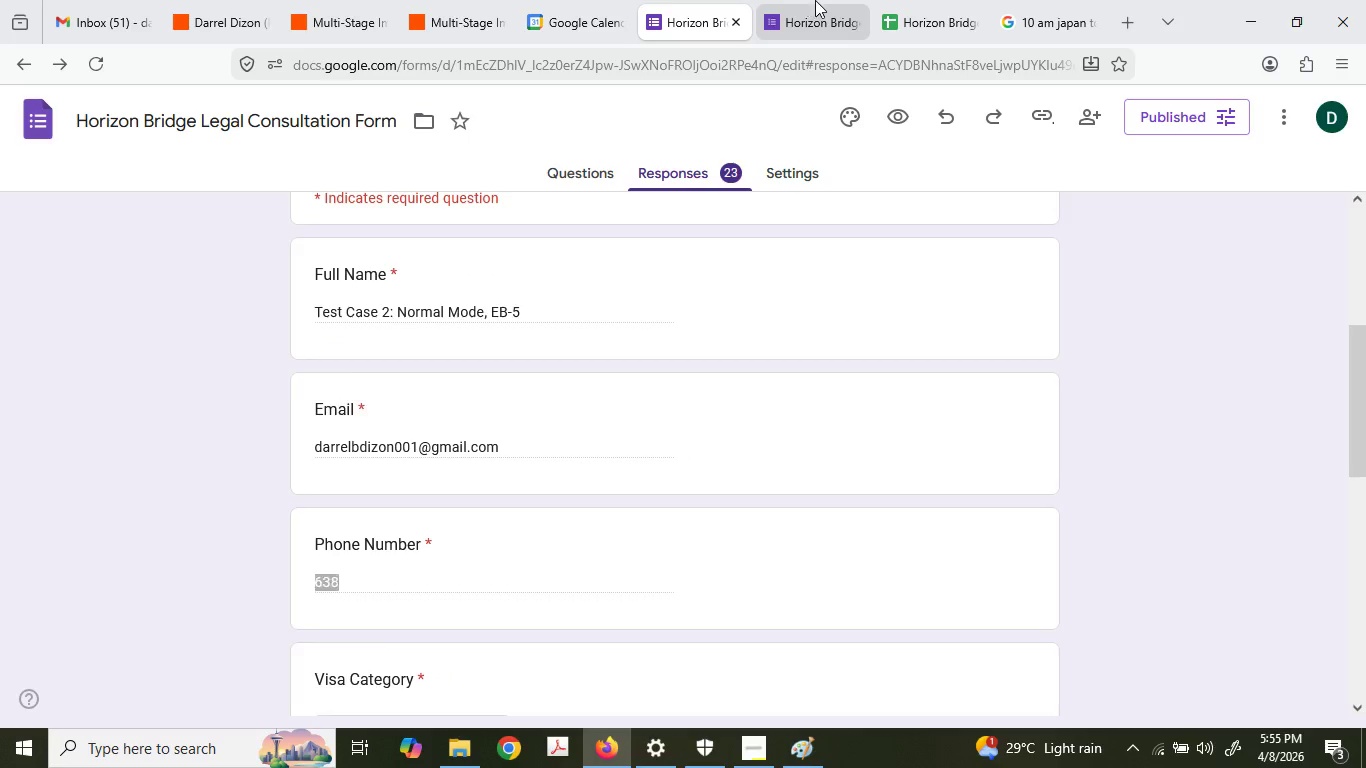 
left_click([741, 0])
 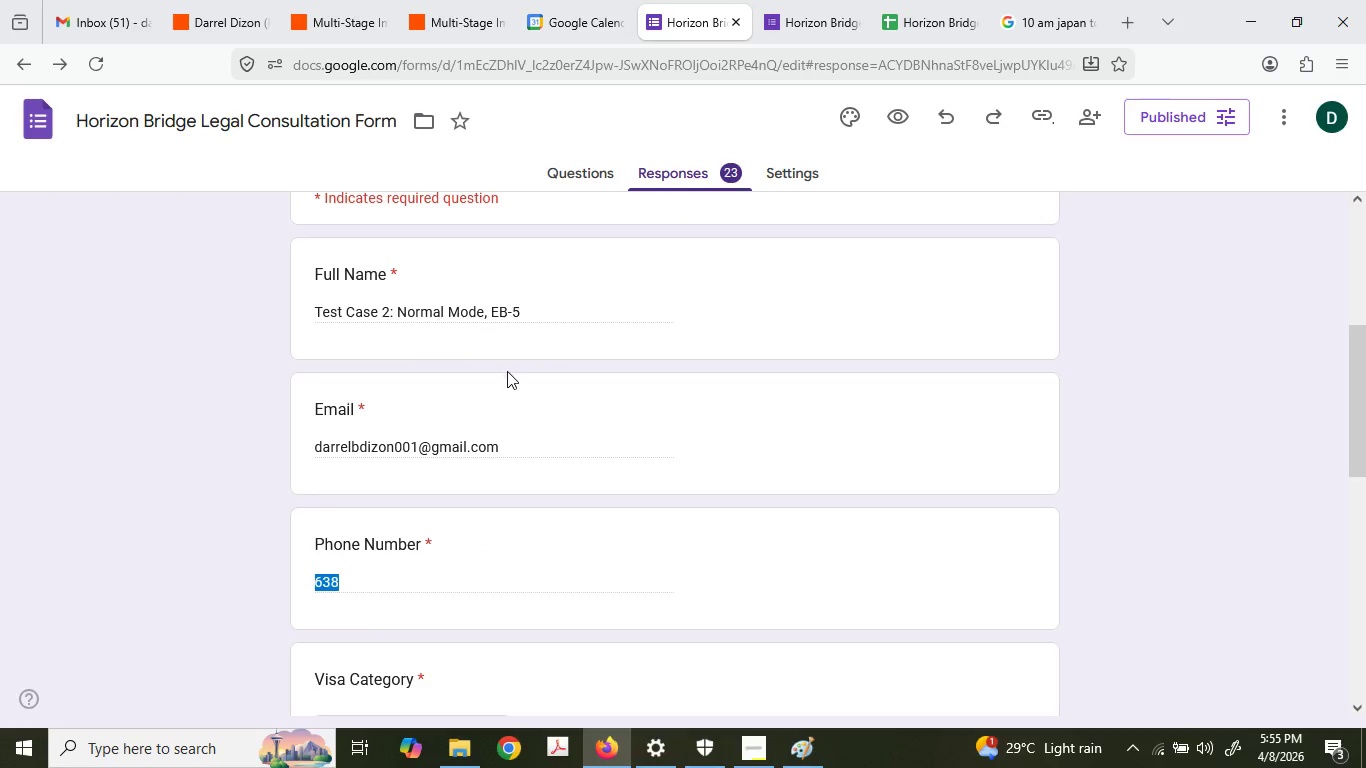 
double_click([489, 381])
 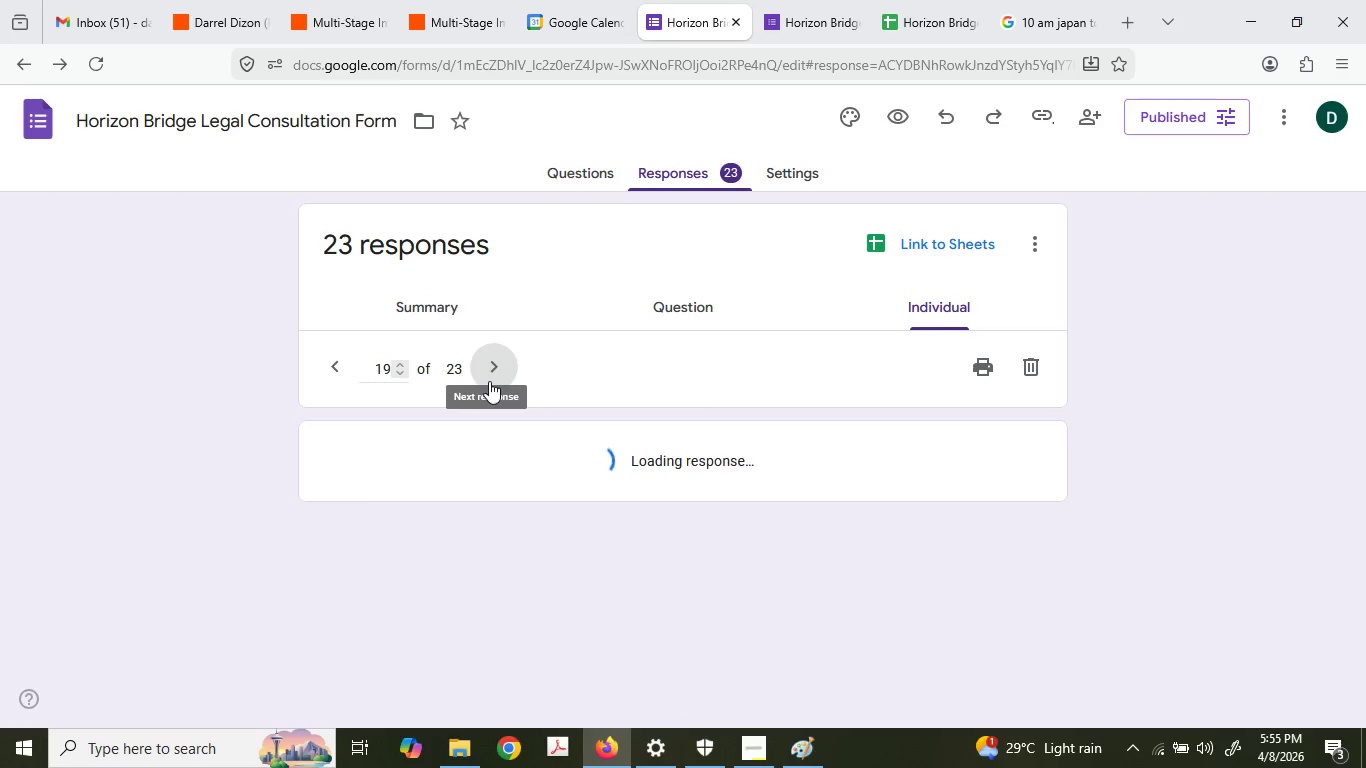 
triple_click([489, 381])
 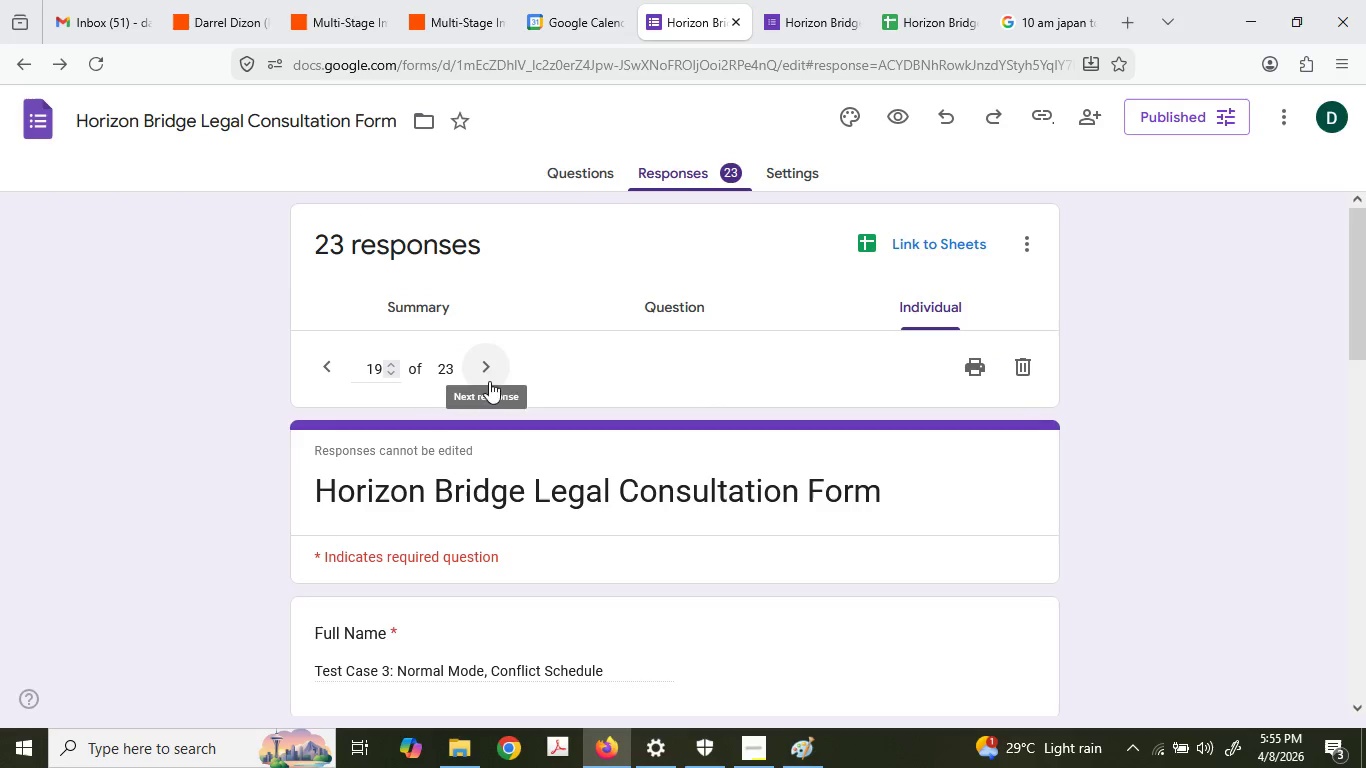 
triple_click([489, 381])
 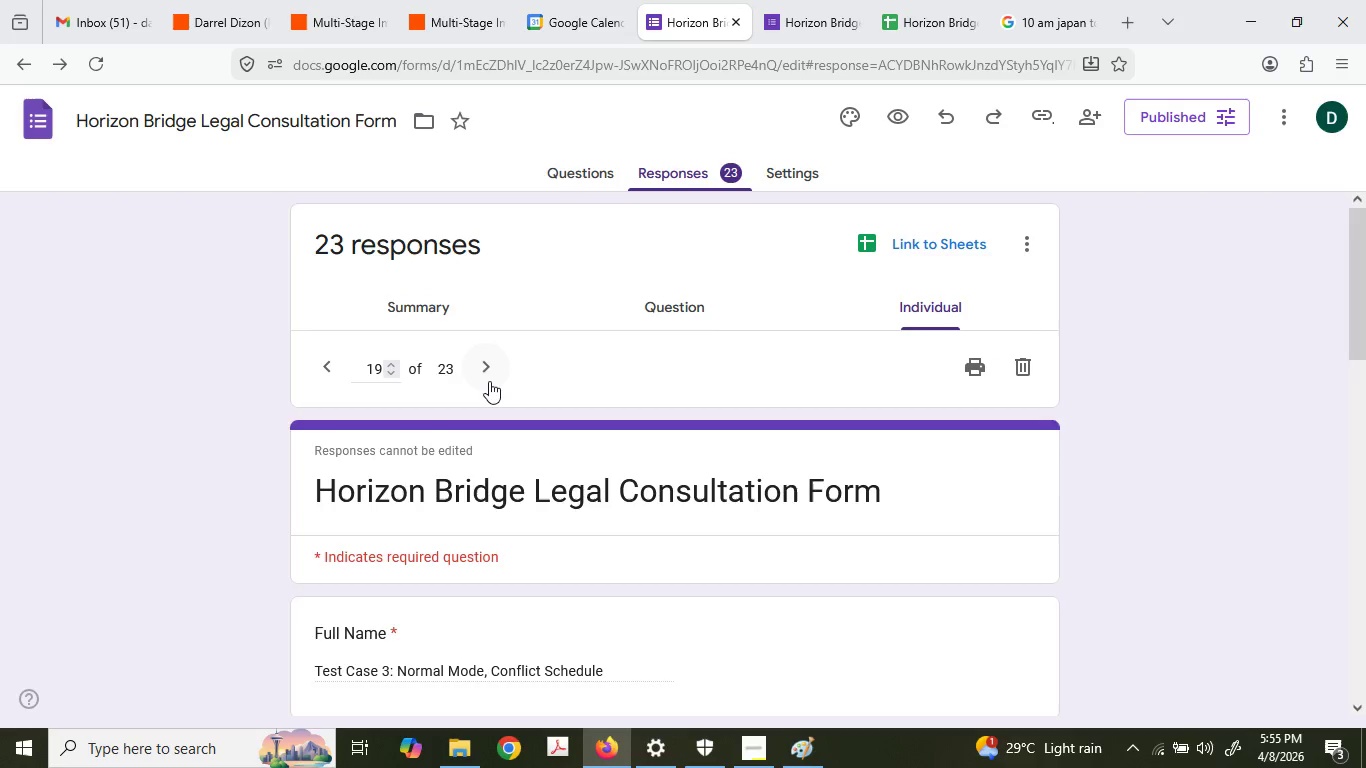 
scroll: coordinate [507, 372], scroll_direction: up, amount: 5.0
 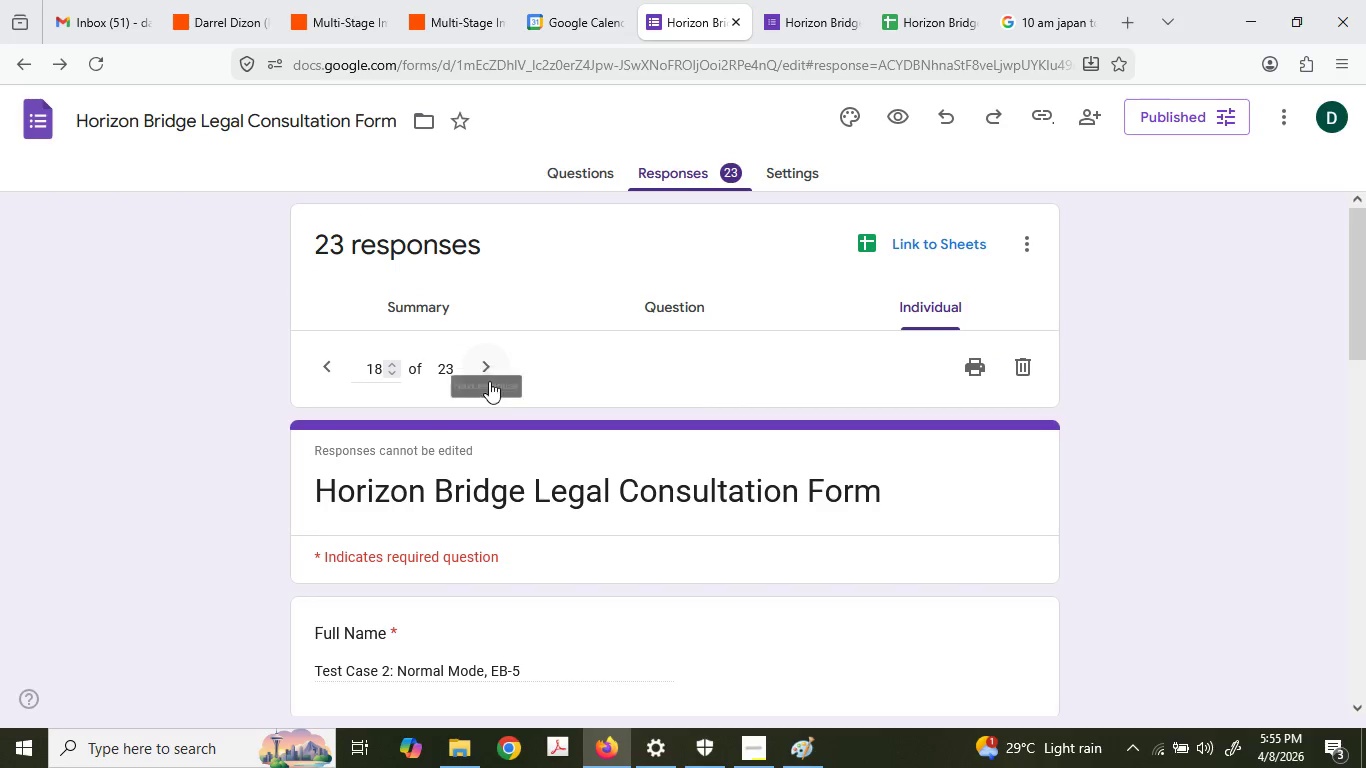 
triple_click([489, 381])
 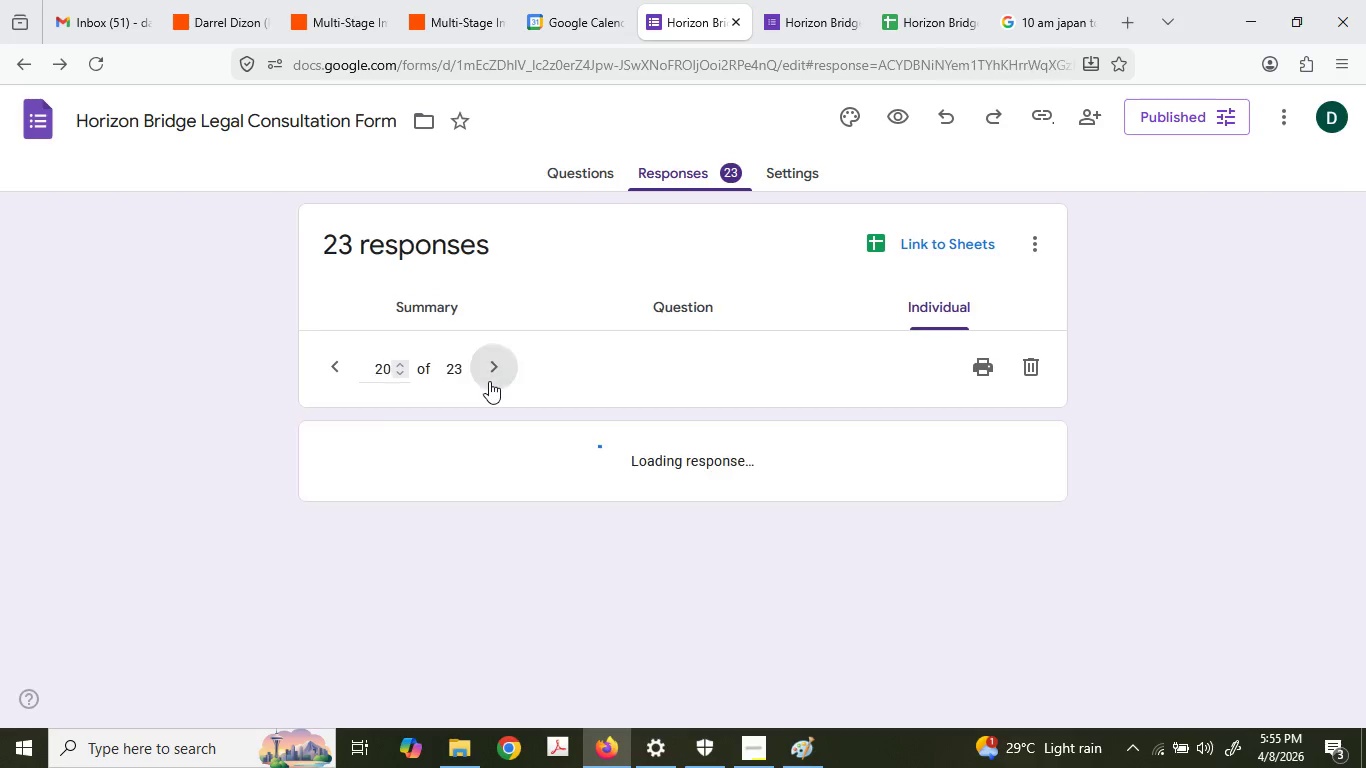 
triple_click([489, 381])
 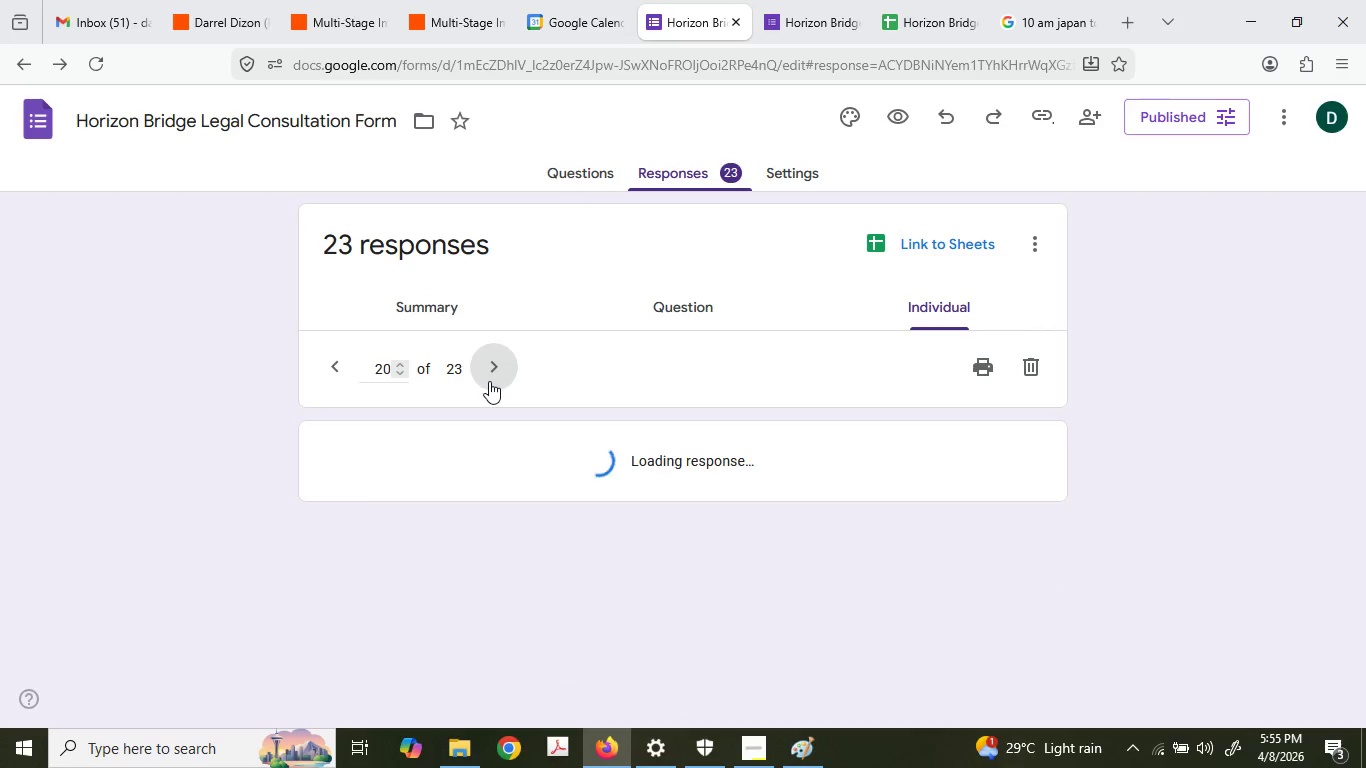 
triple_click([489, 381])
 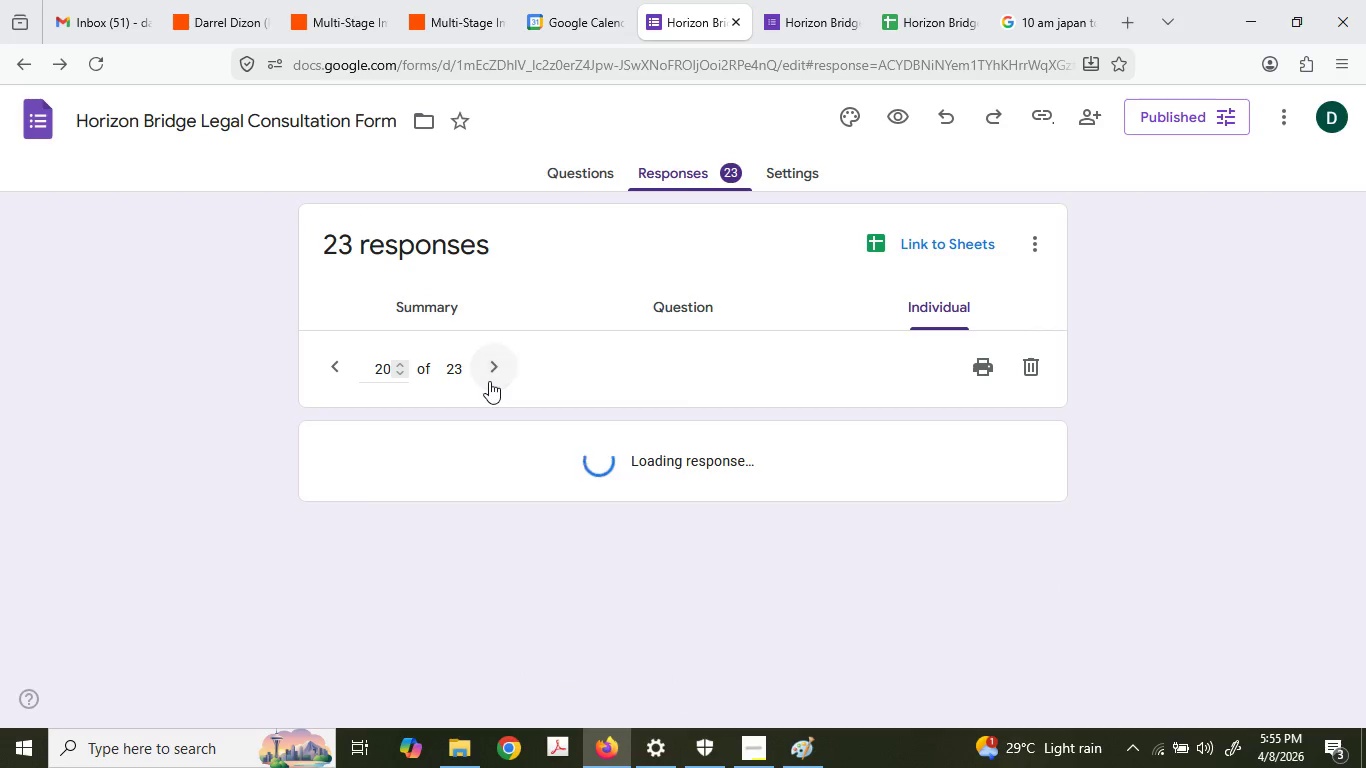 
triple_click([489, 381])
 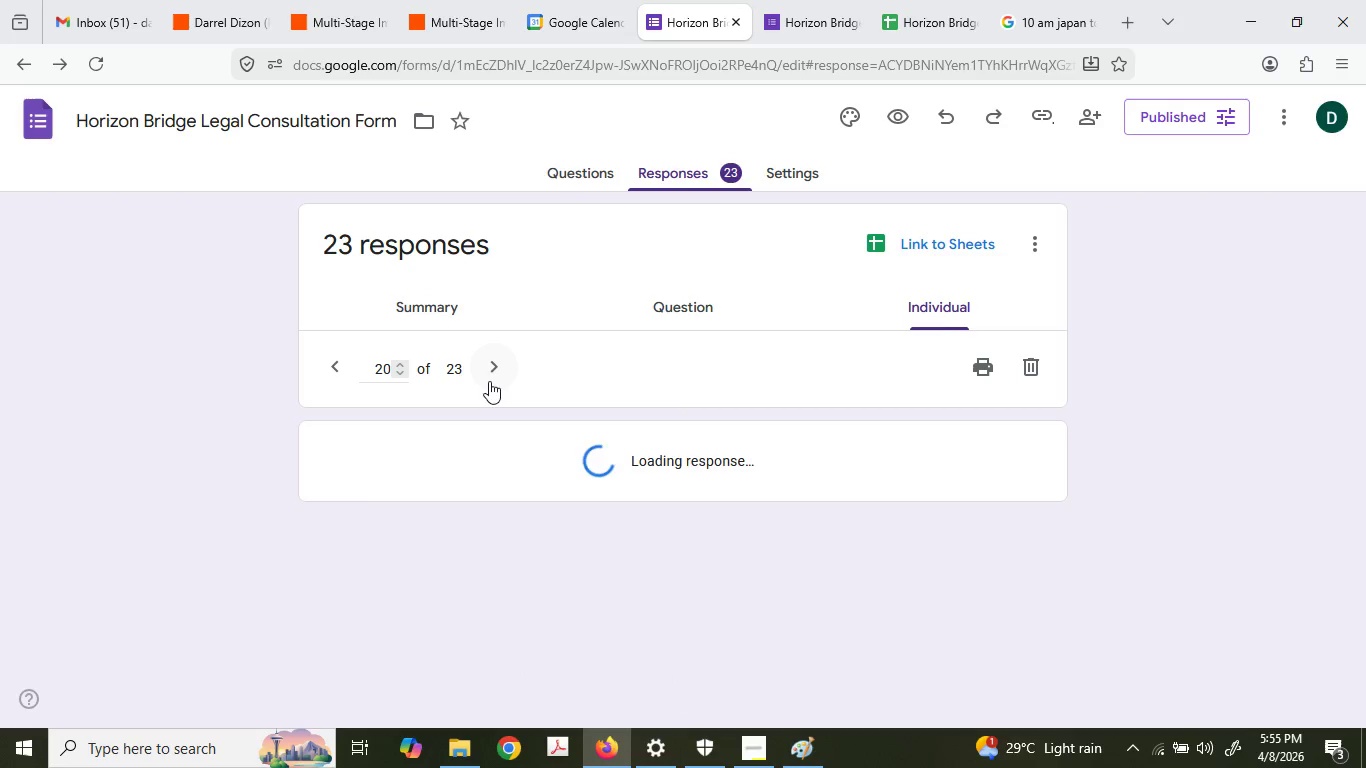 
triple_click([489, 381])
 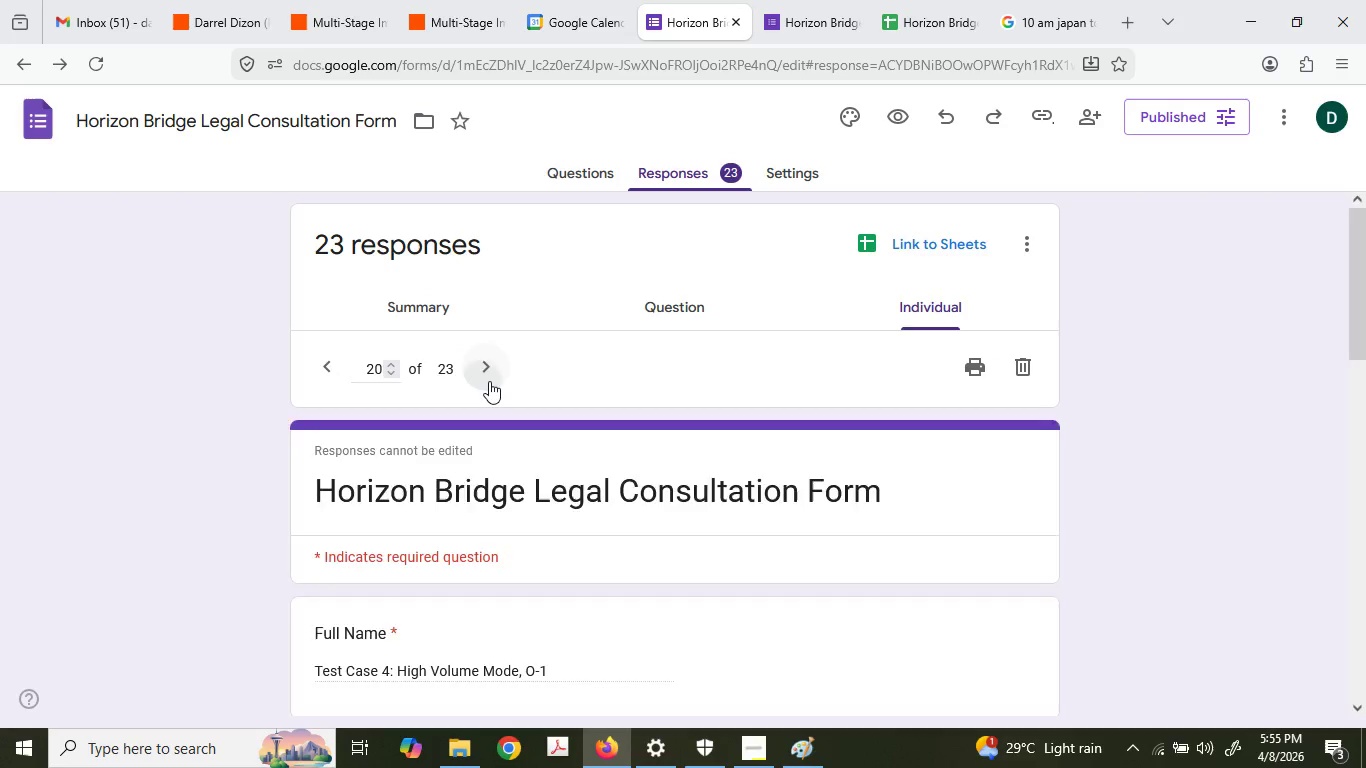 
triple_click([489, 381])
 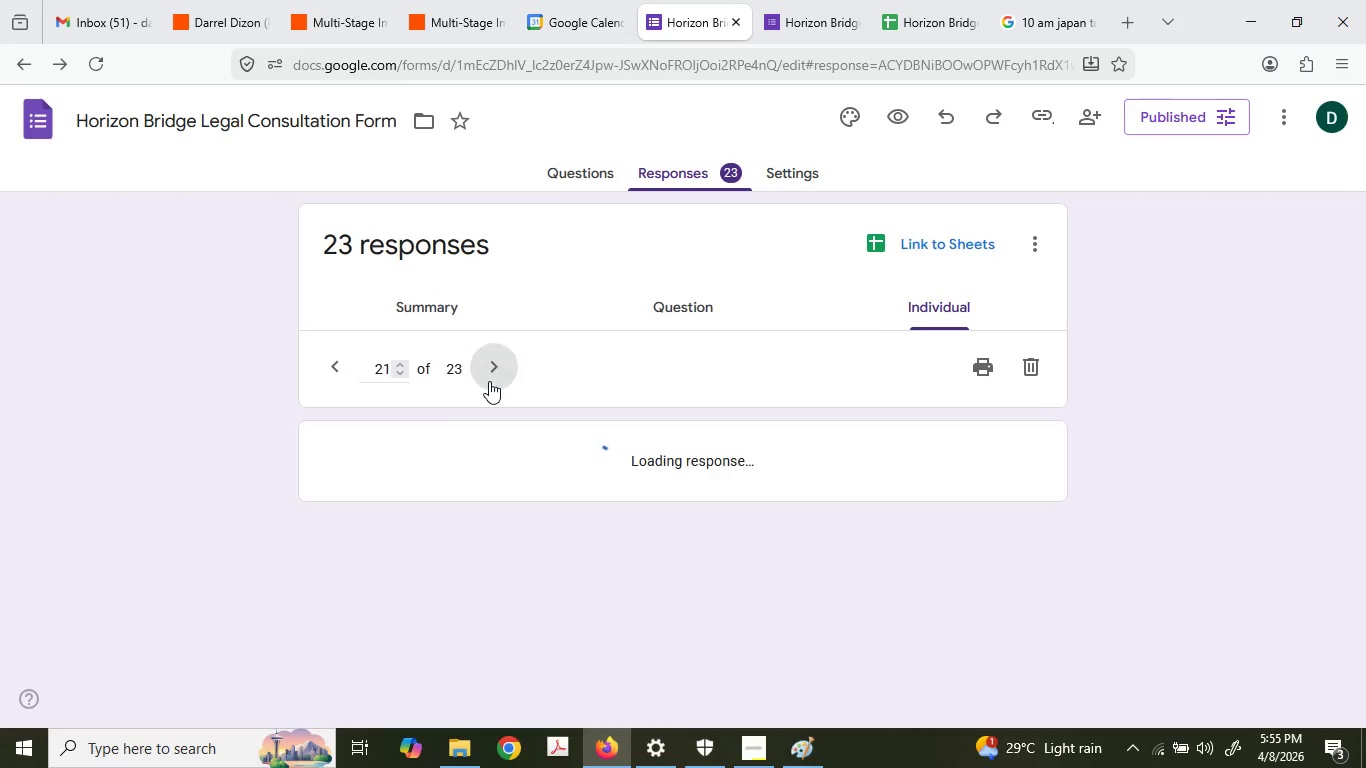 
triple_click([489, 381])
 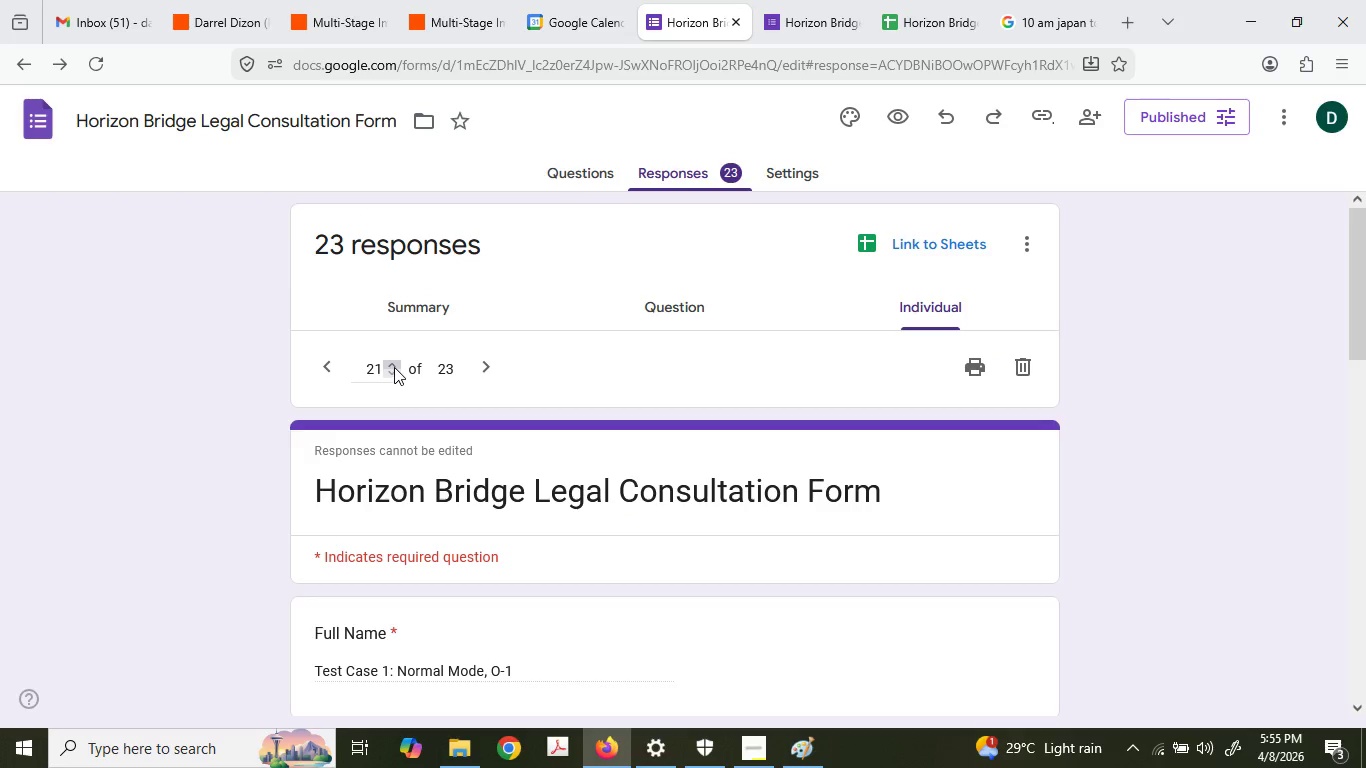 
double_click([394, 367])
 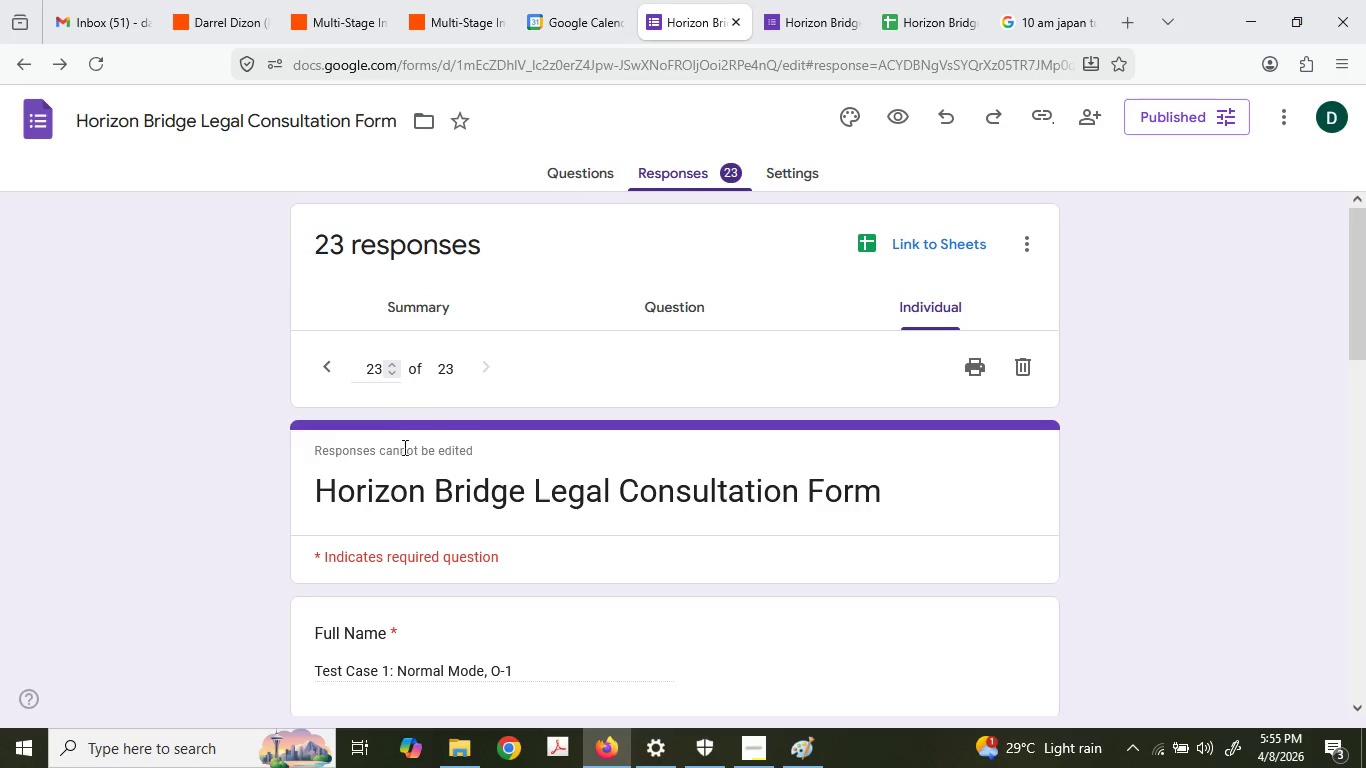 
scroll: coordinate [256, 566], scroll_direction: down, amount: 6.0
 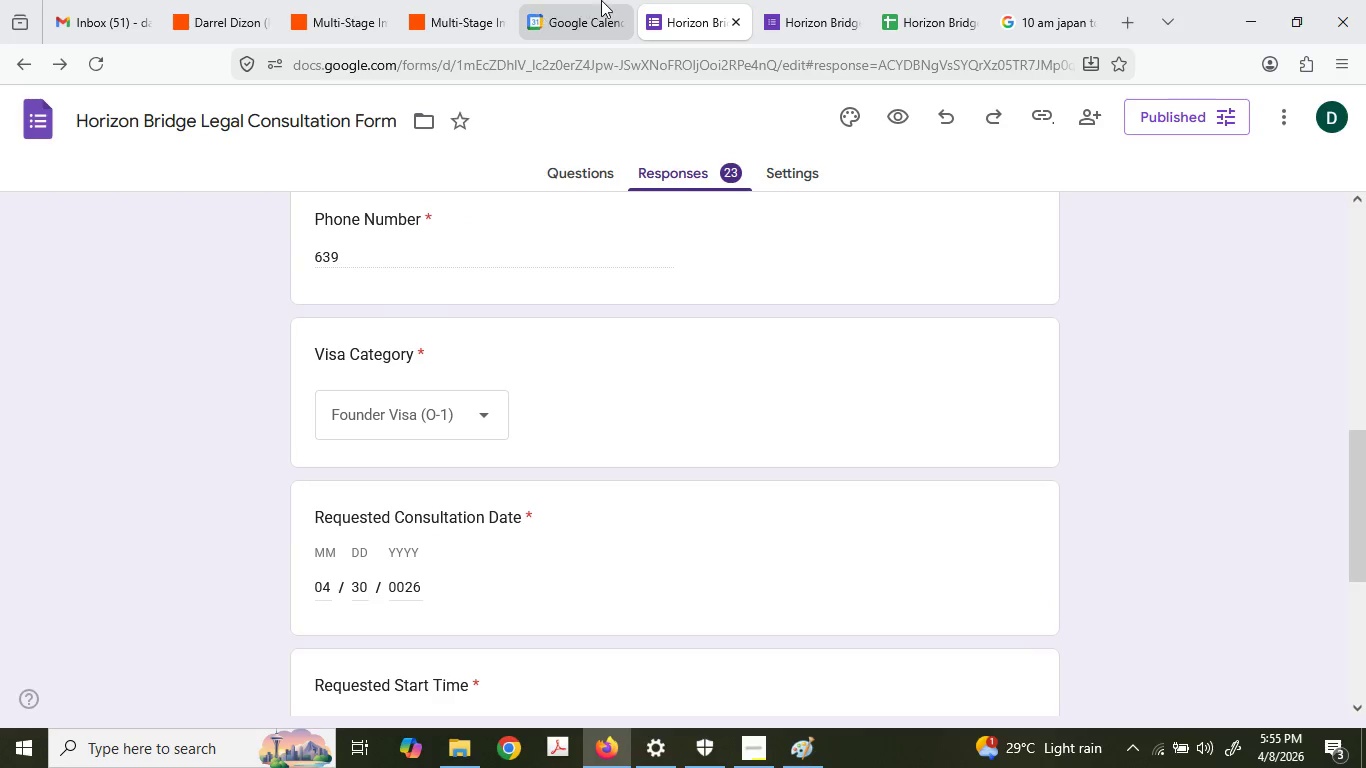 
mouse_move([597, 21])
 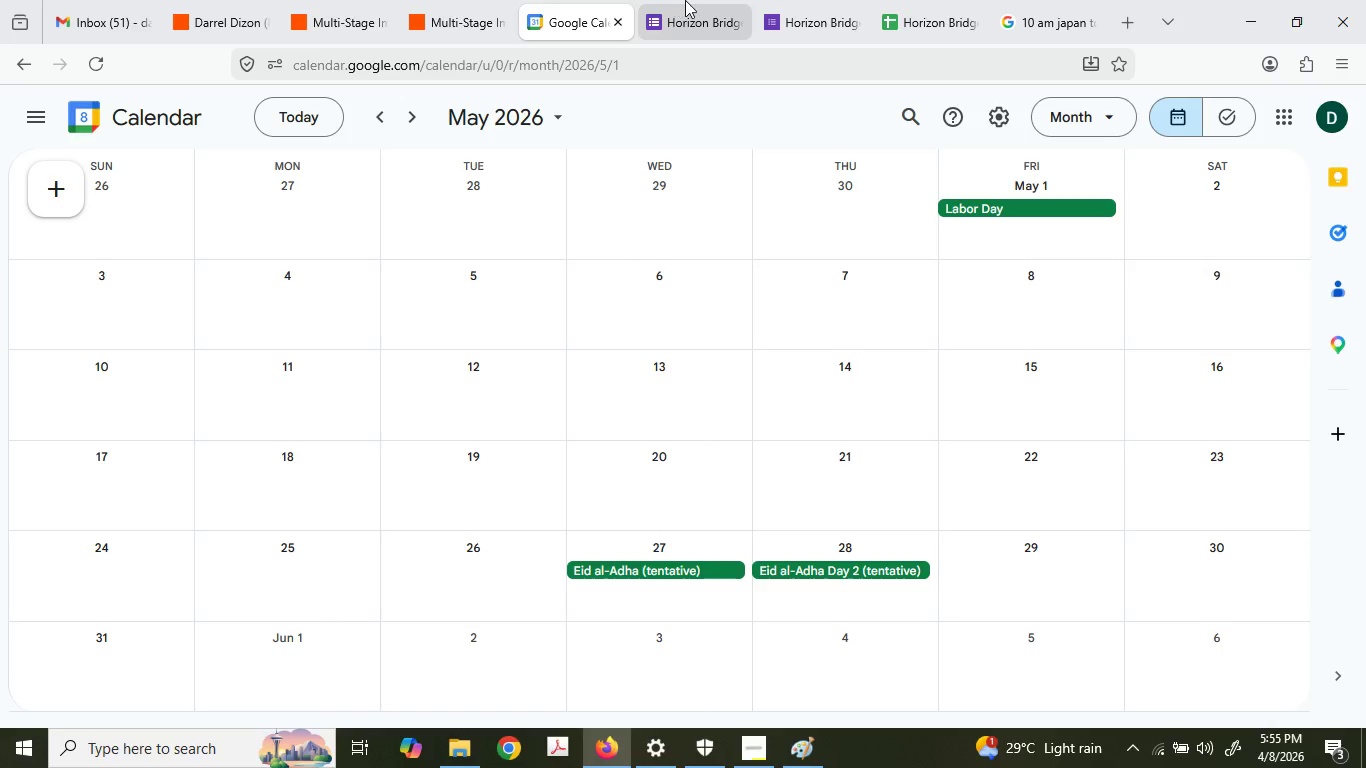 
left_click([685, 0])
 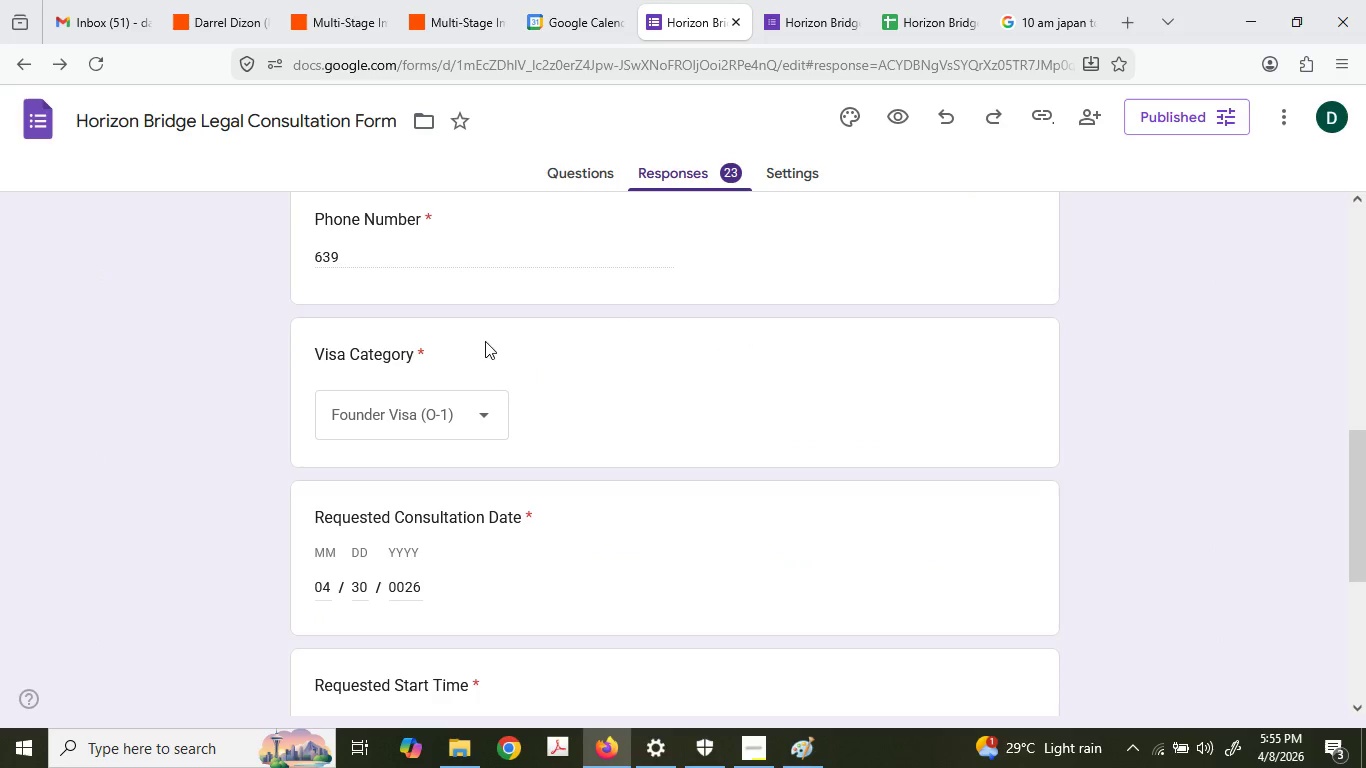 
scroll: coordinate [487, 347], scroll_direction: up, amount: 5.0
 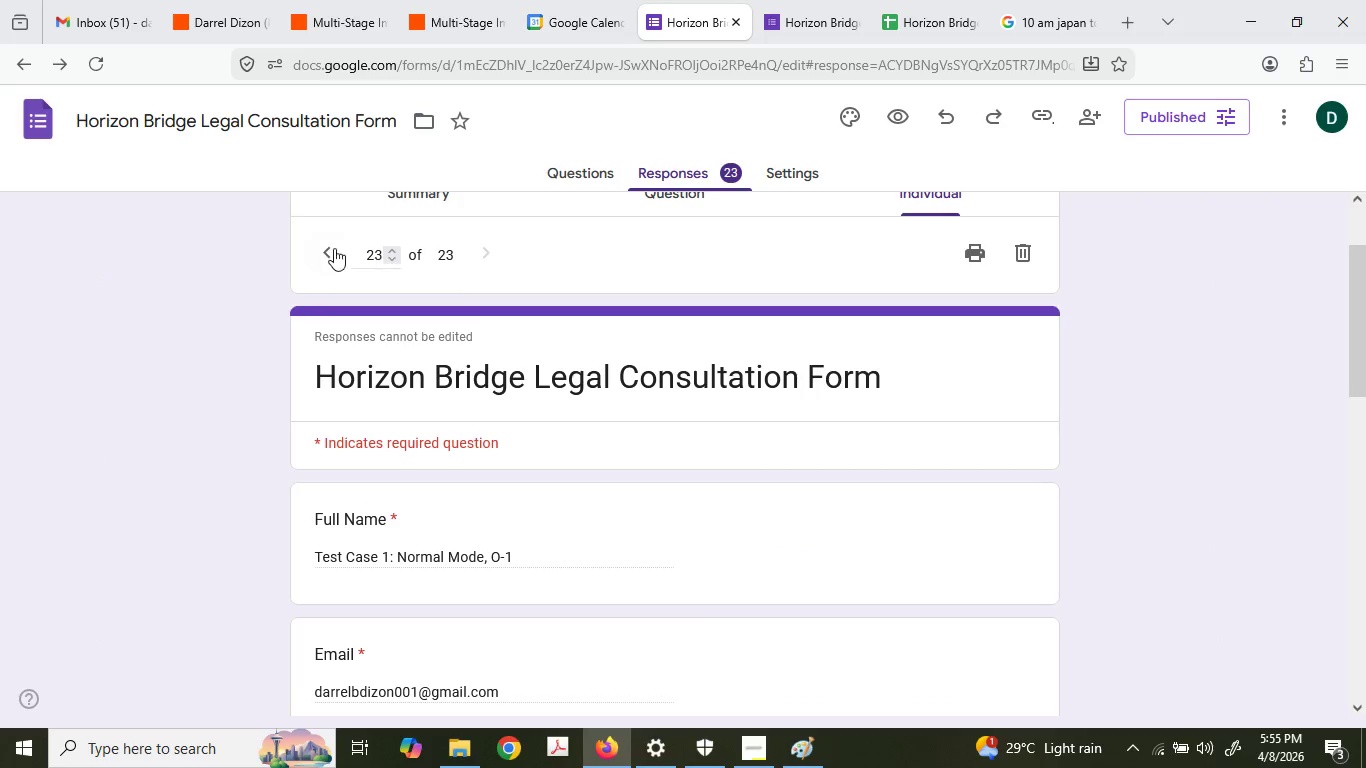 
double_click([329, 247])
 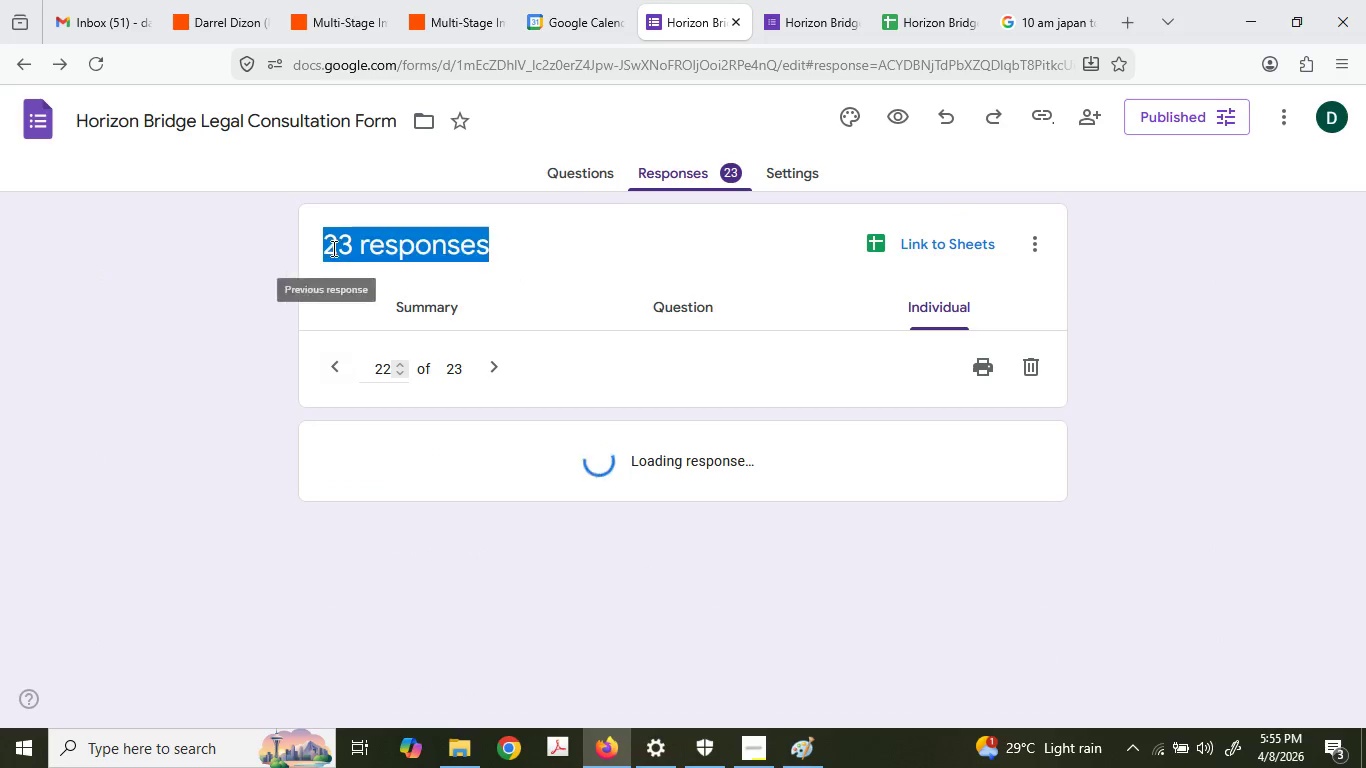 
triple_click([332, 248])
 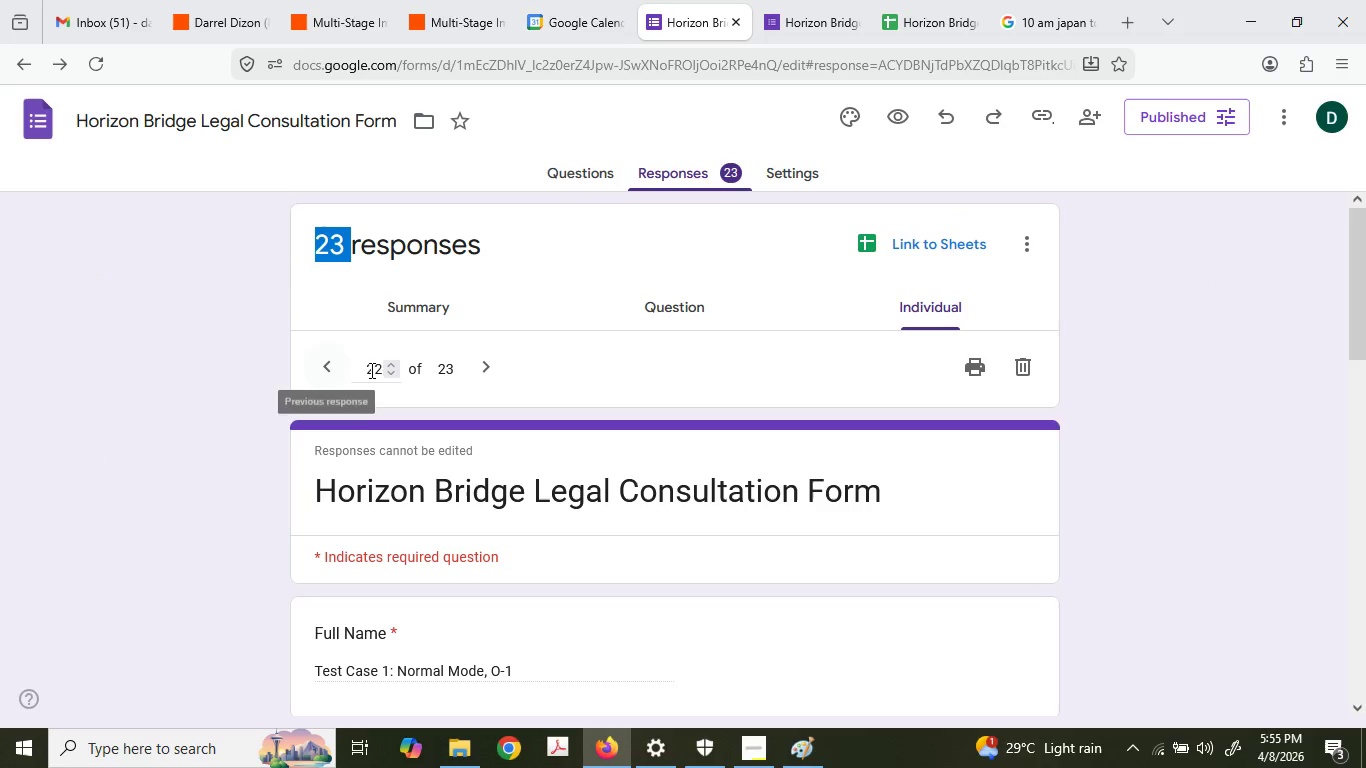 
double_click([372, 369])
 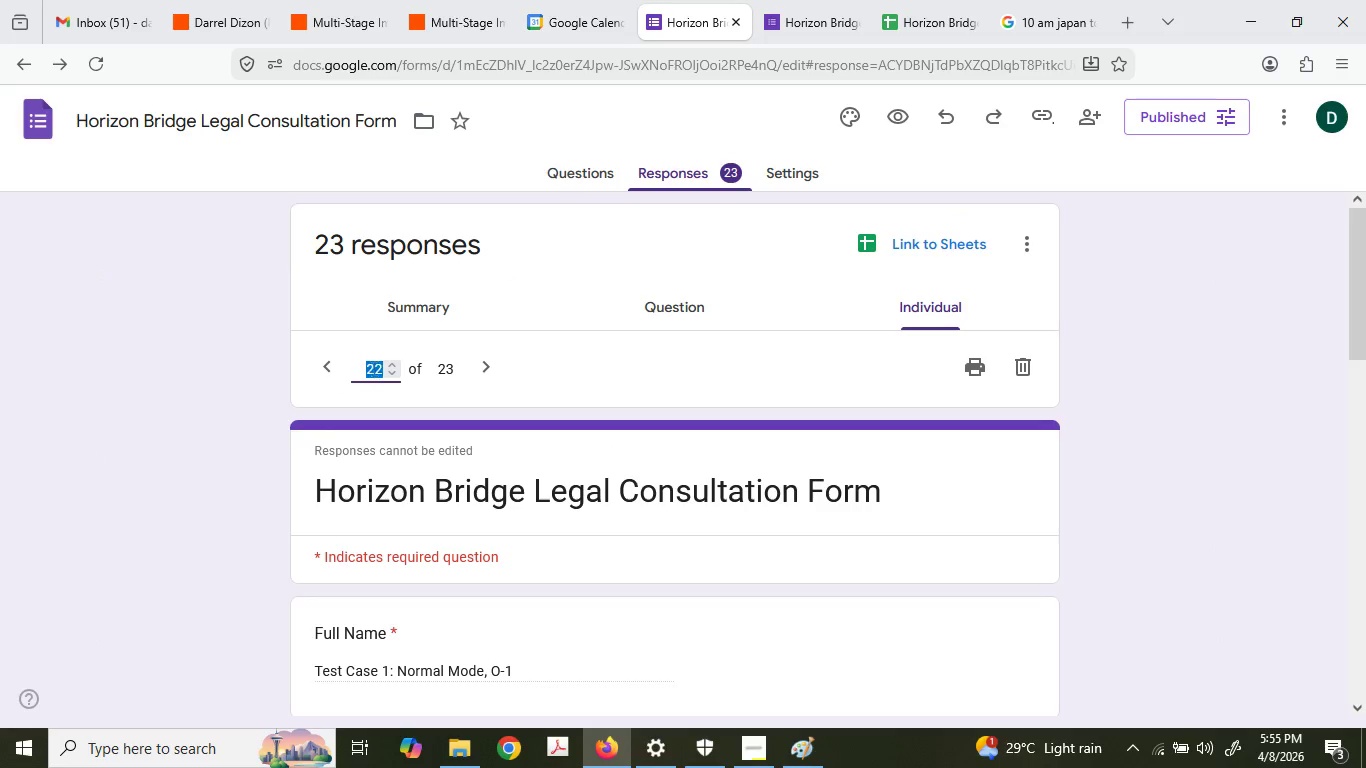 
key(Numpad1)
 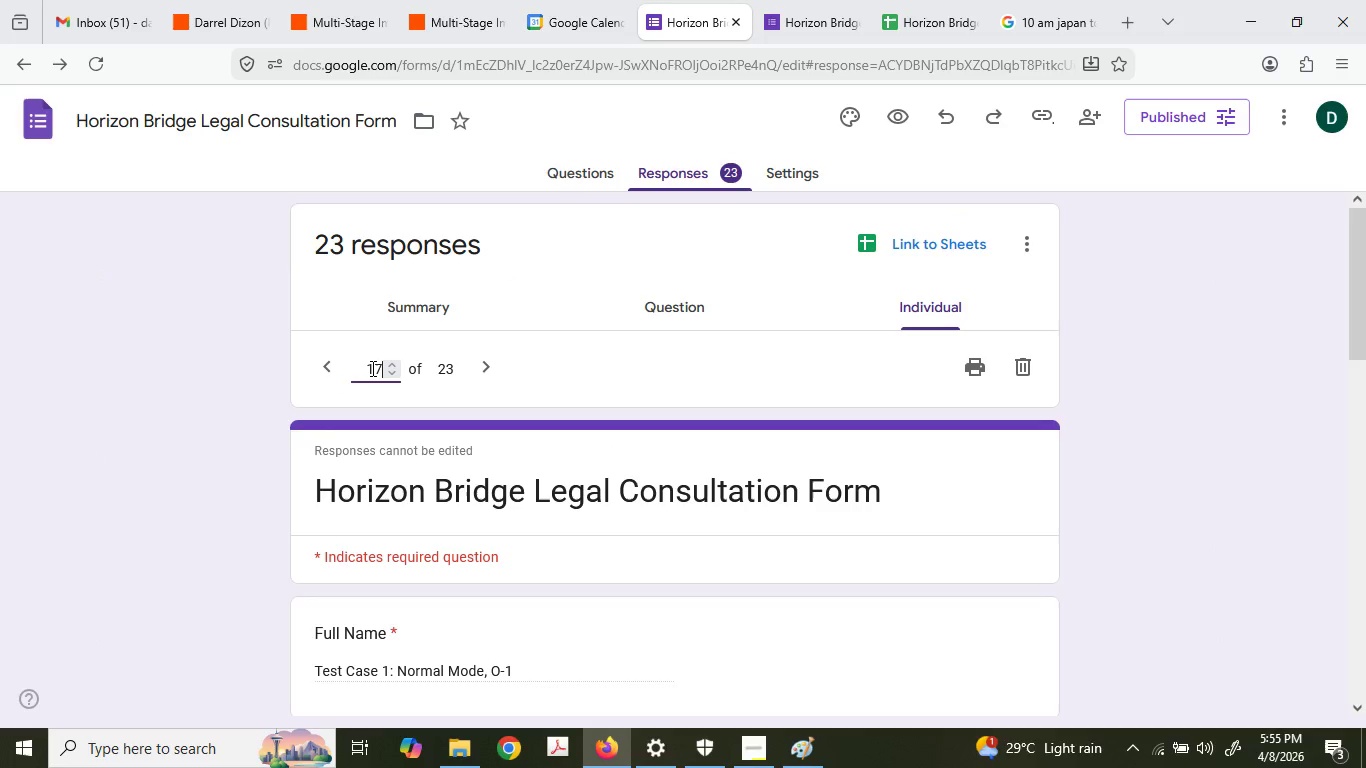 
key(Numpad7)
 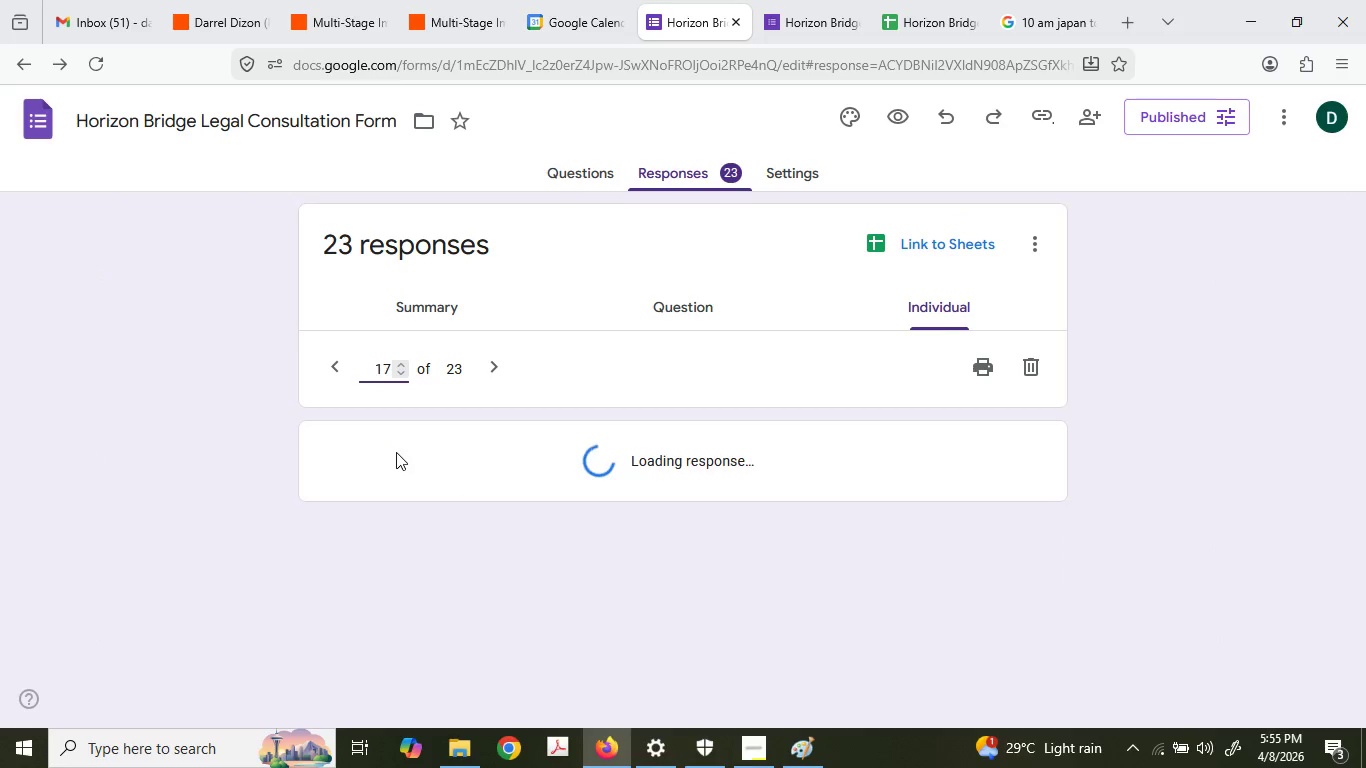 
double_click([460, 557])
 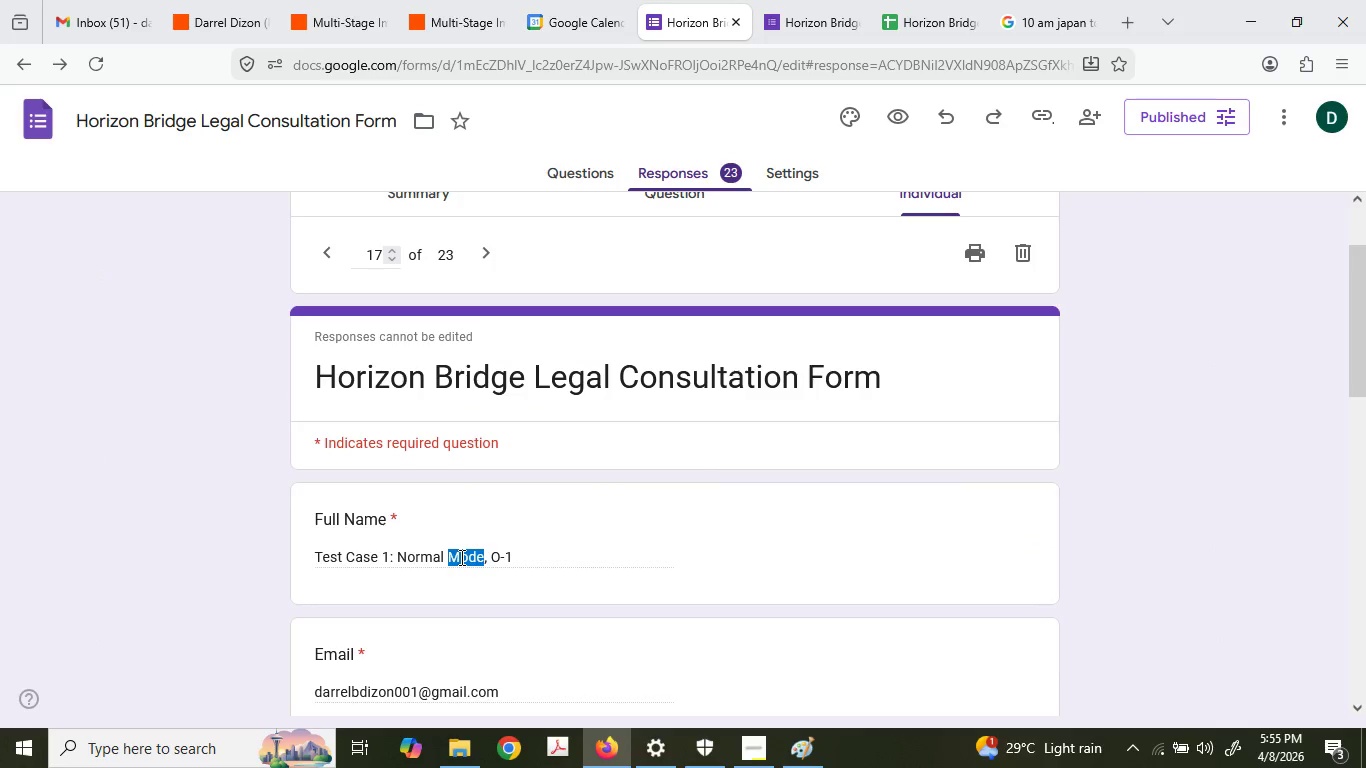 
scroll: coordinate [381, 431], scroll_direction: down, amount: 1.0
 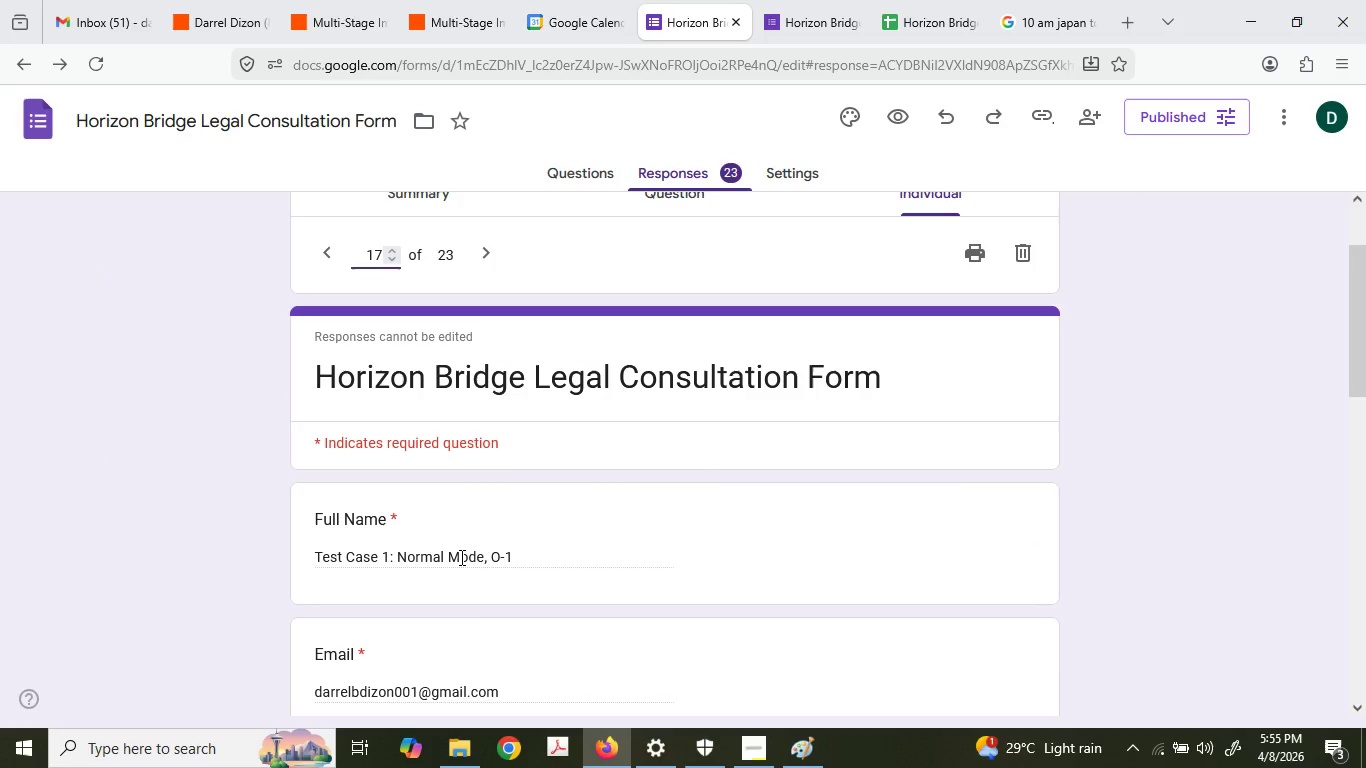 
triple_click([460, 557])
 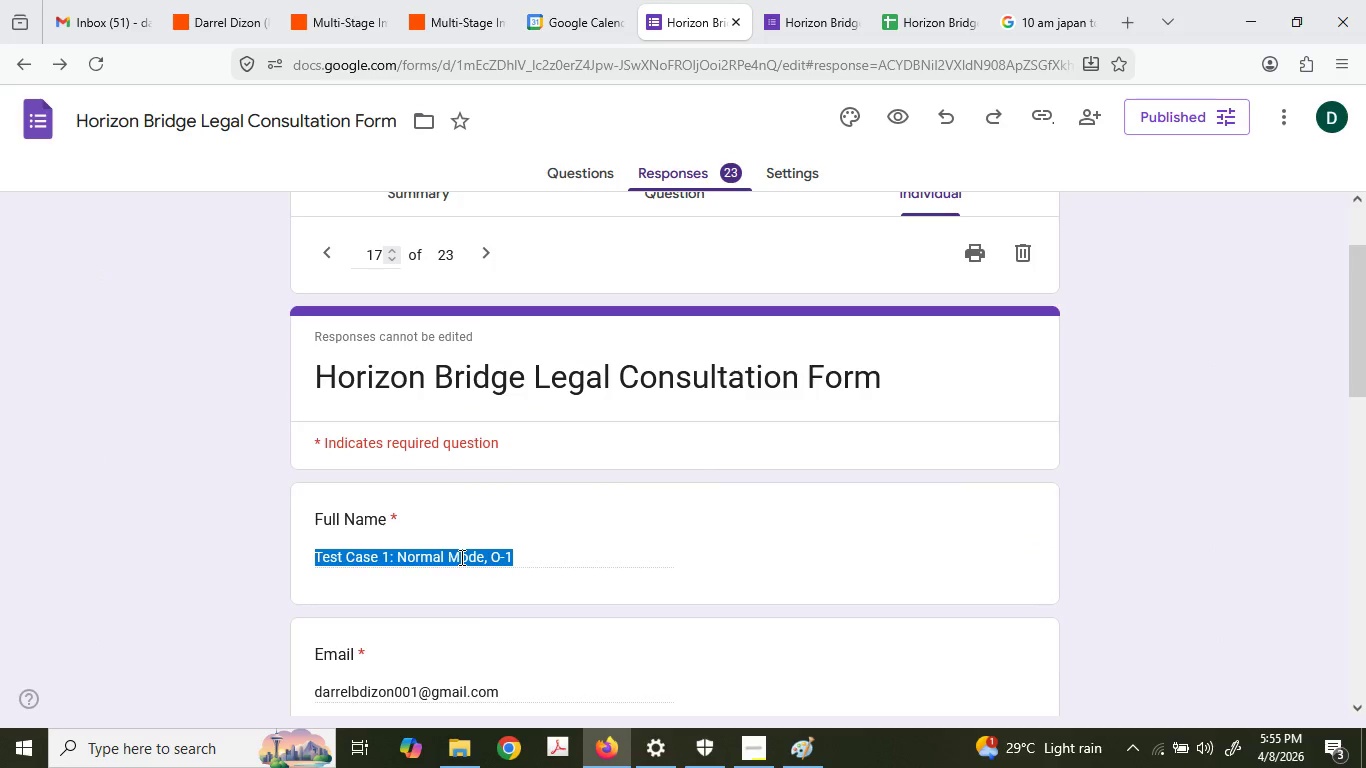 
key(Control+ControlLeft)
 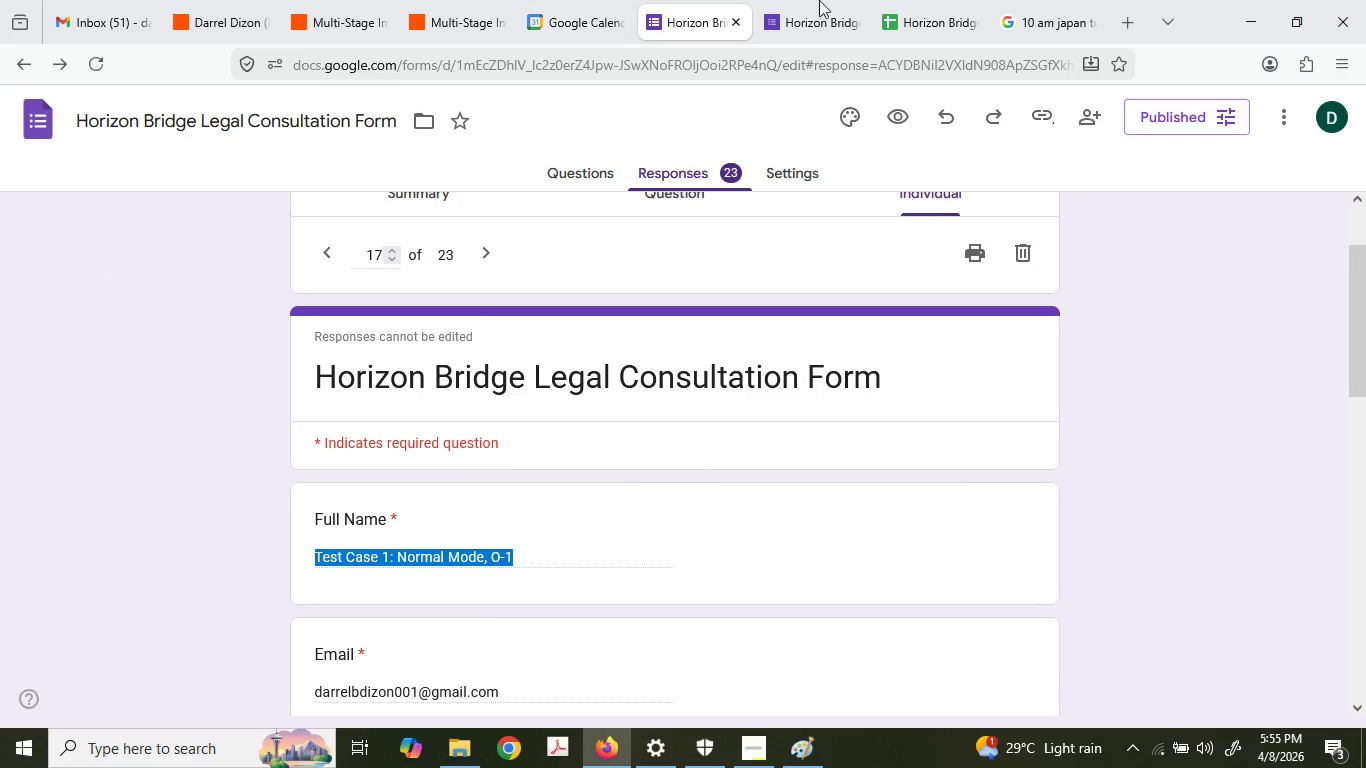 
key(Control+C)
 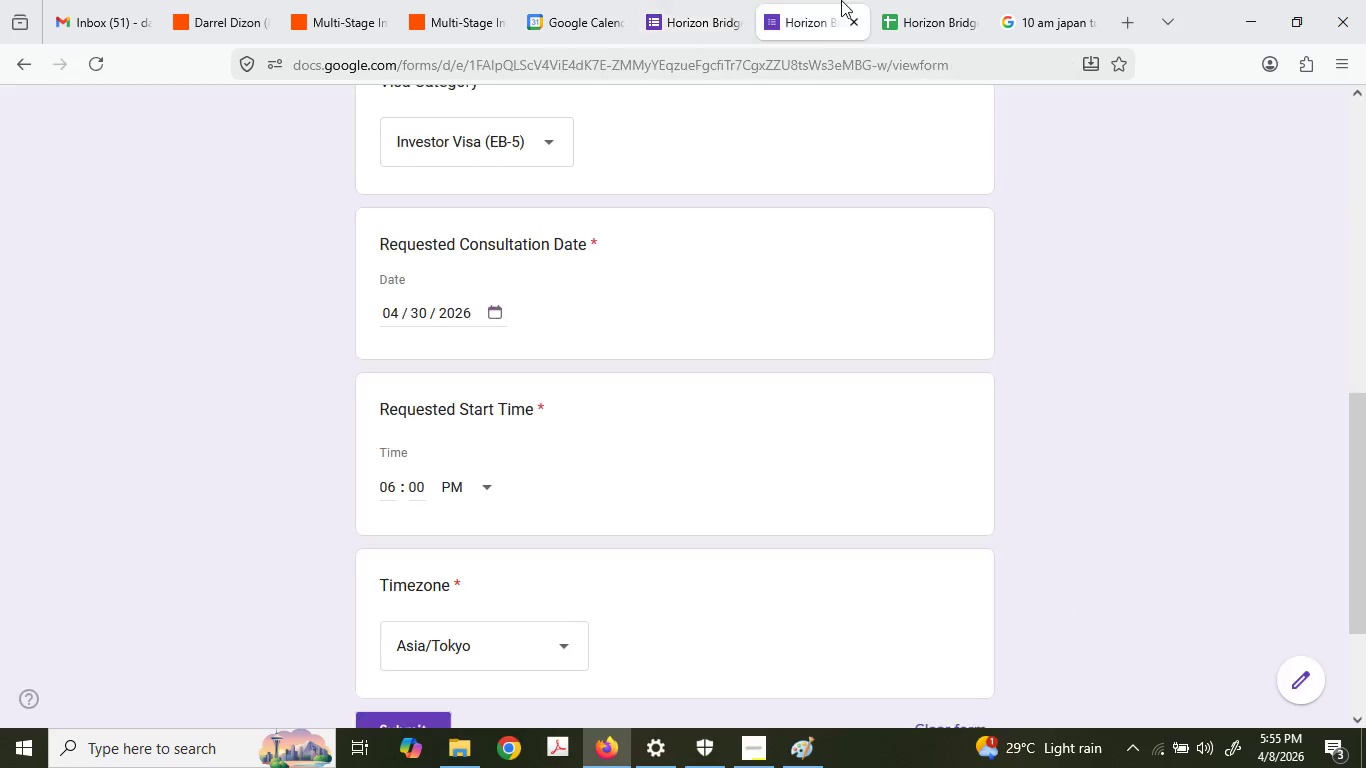 
left_click([841, 0])
 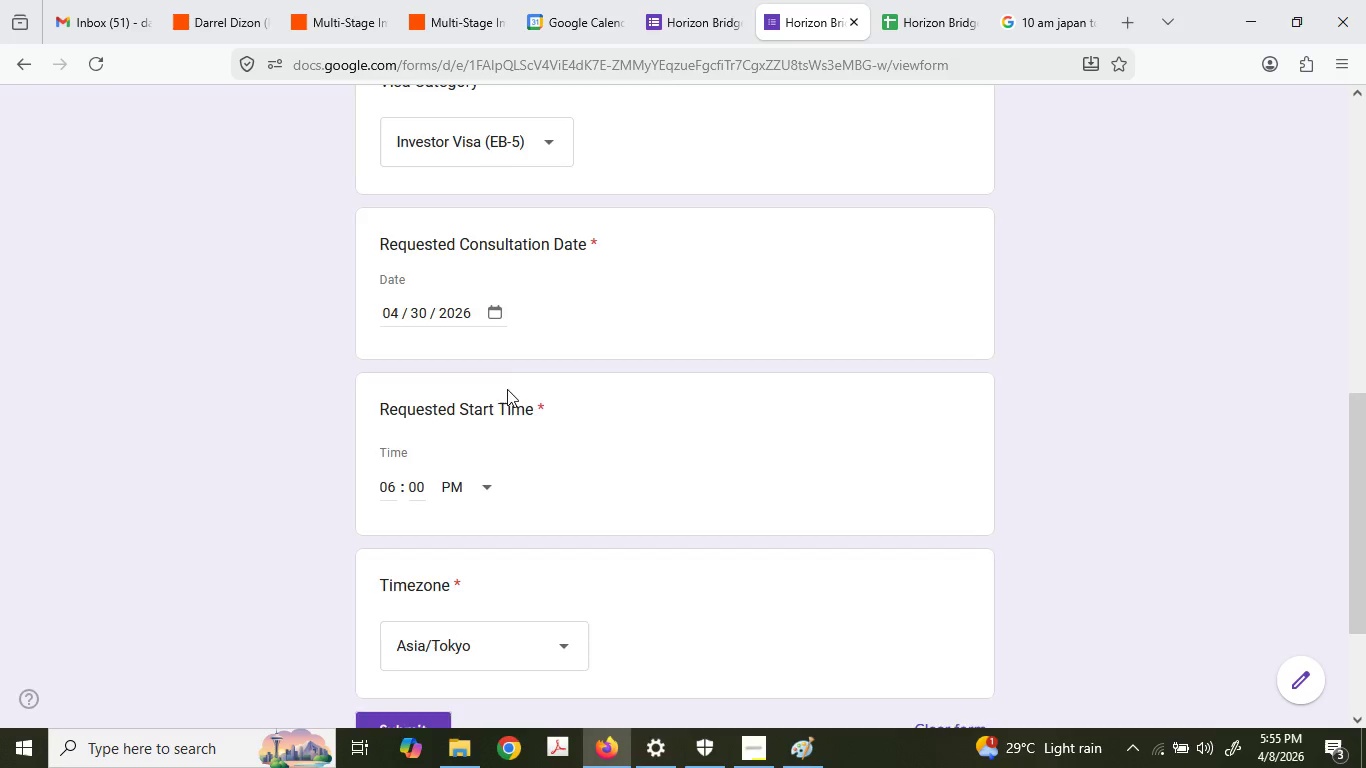 
double_click([475, 410])
 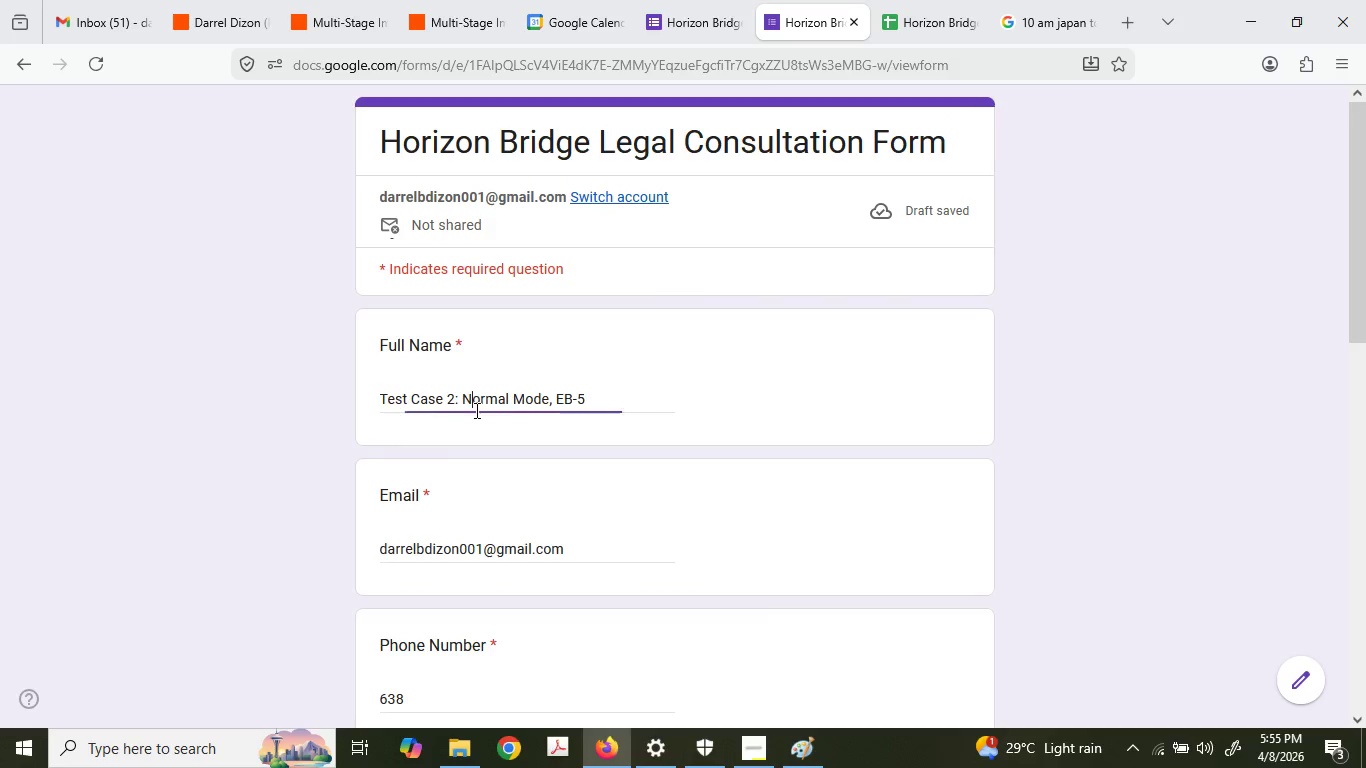 
triple_click([475, 410])
 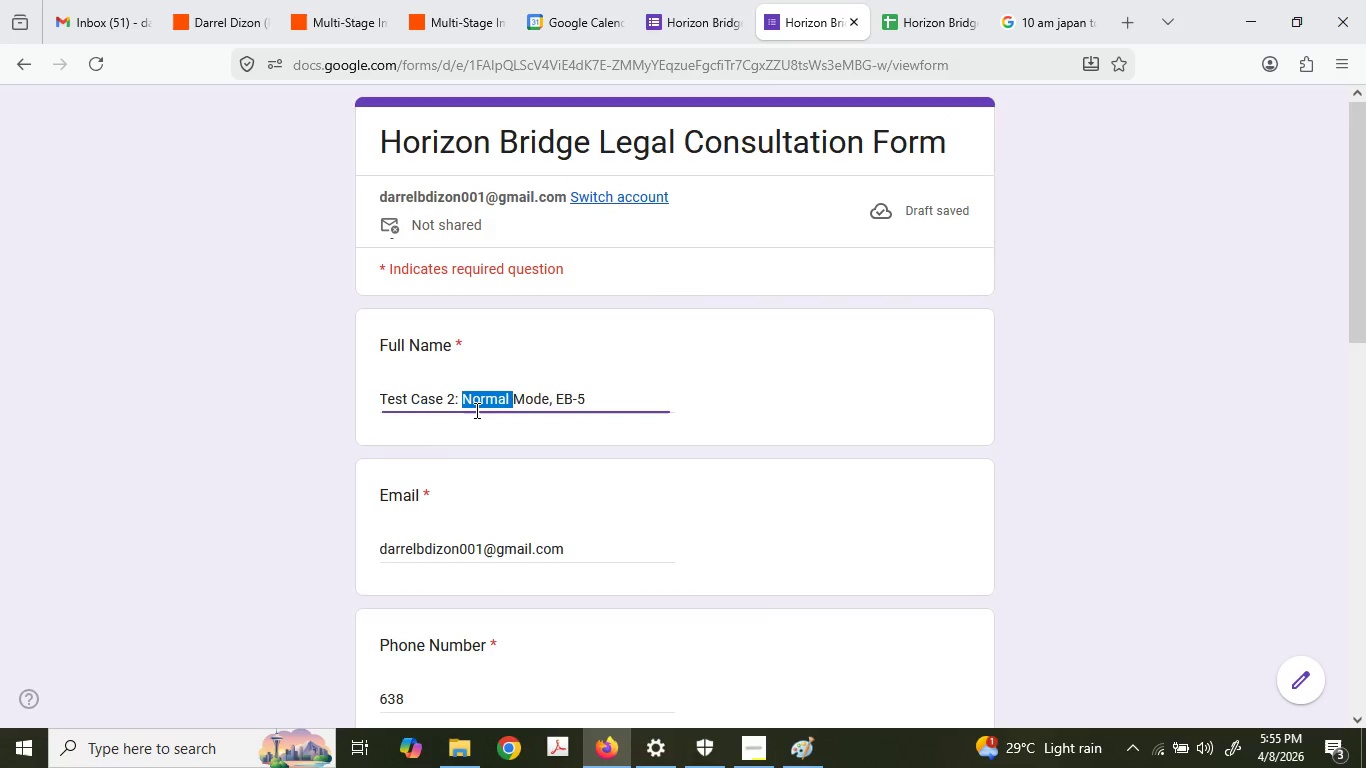 
triple_click([475, 410])
 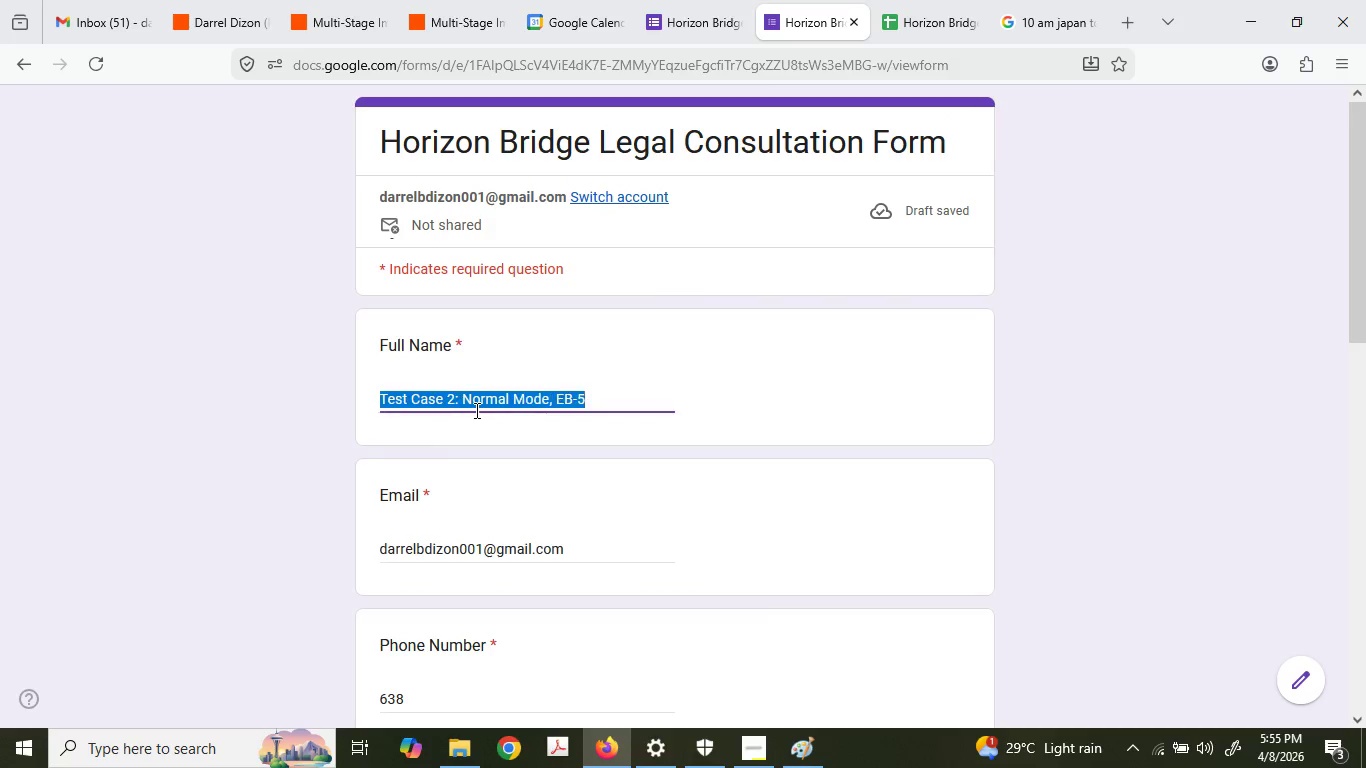 
scroll: coordinate [511, 392], scroll_direction: up, amount: 7.0
 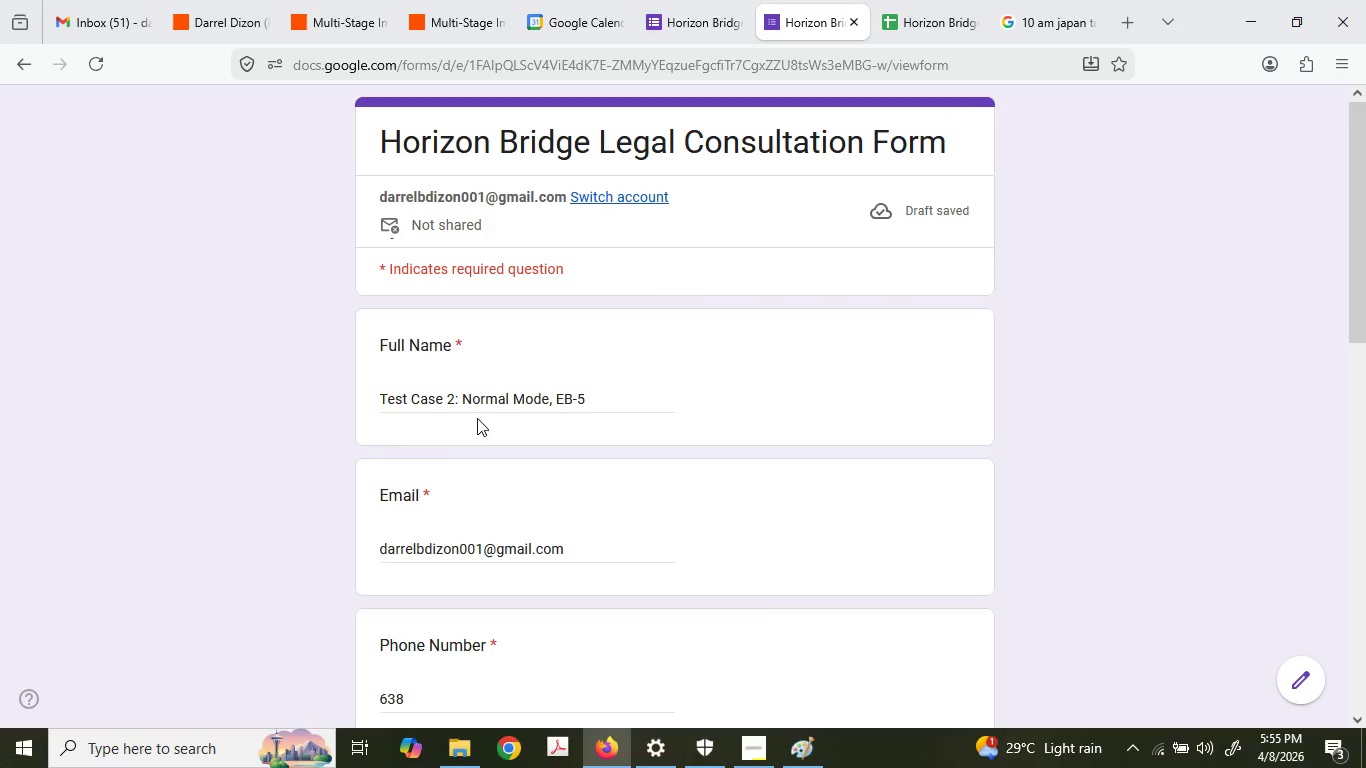 
key(Control+ControlLeft)
 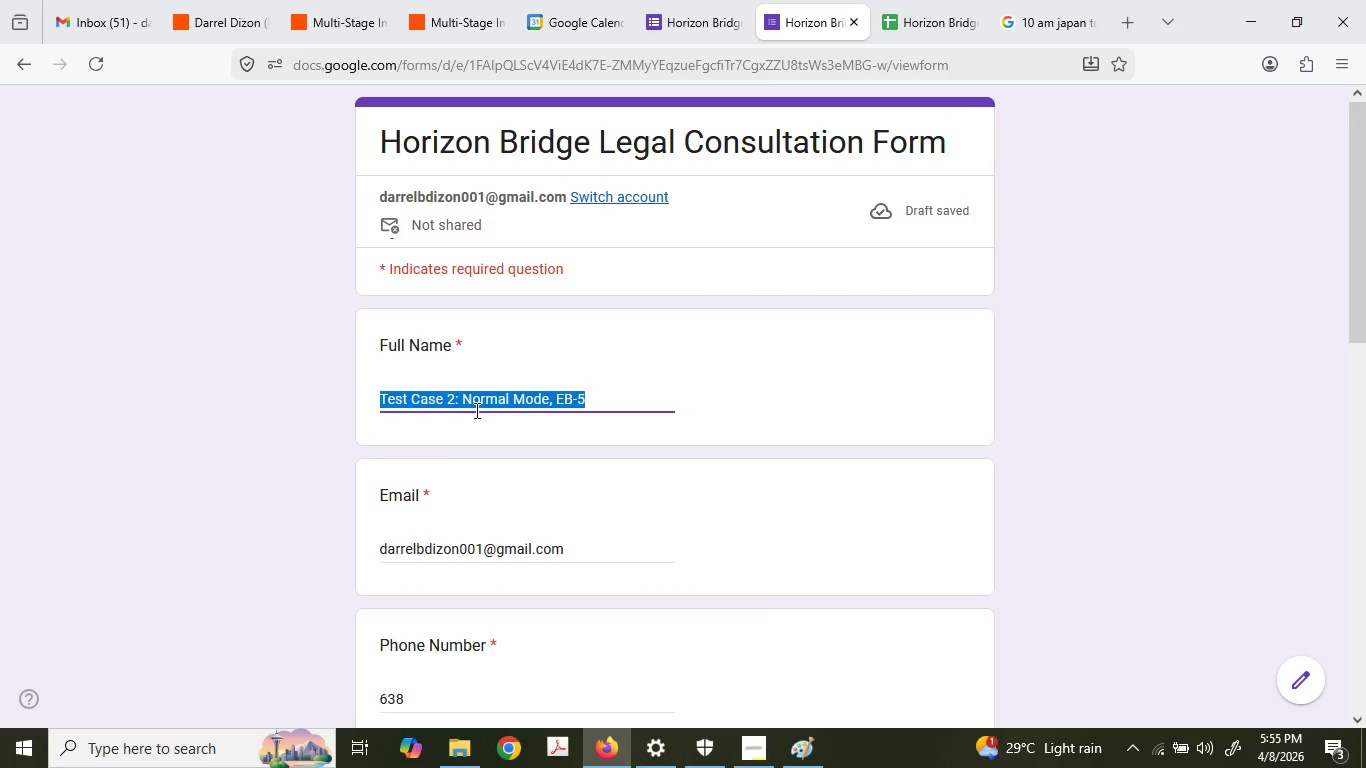 
key(Control+V)
 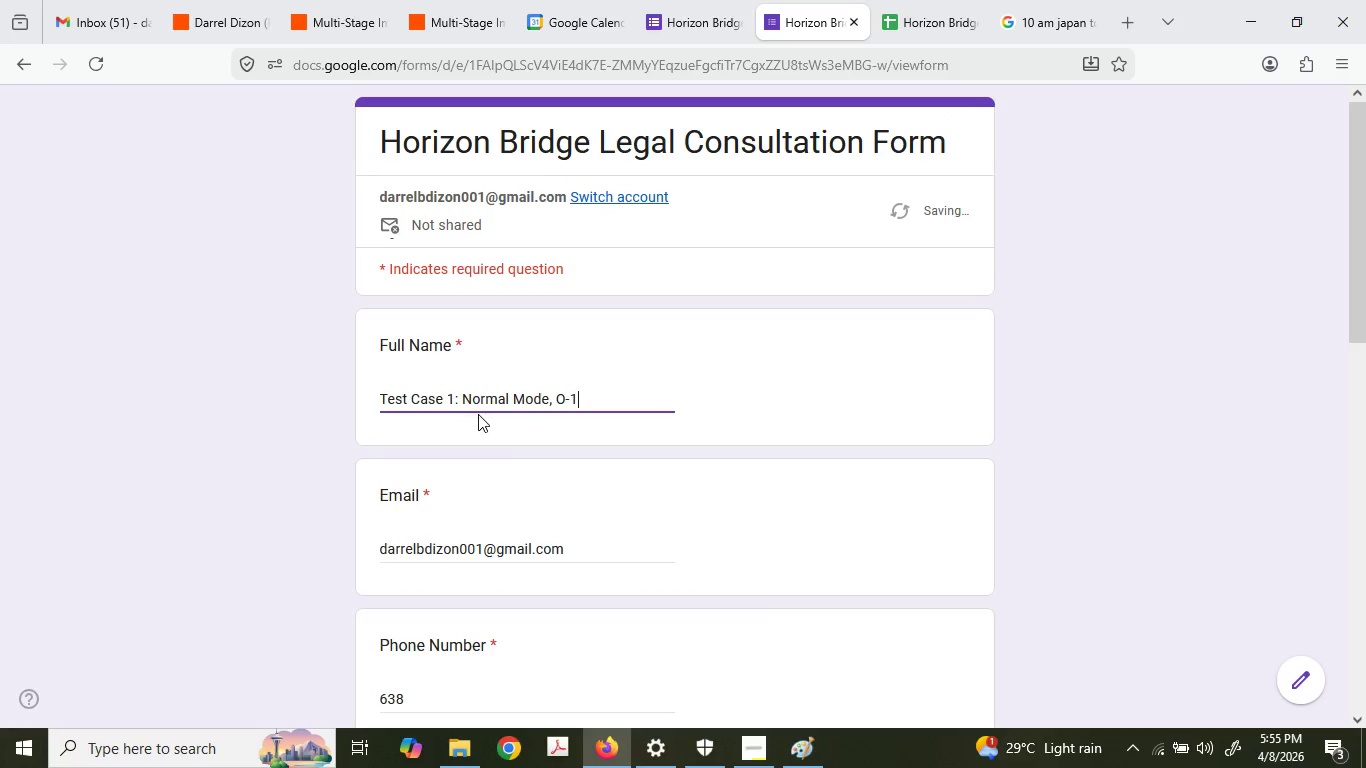 
scroll: coordinate [478, 414], scroll_direction: down, amount: 3.0
 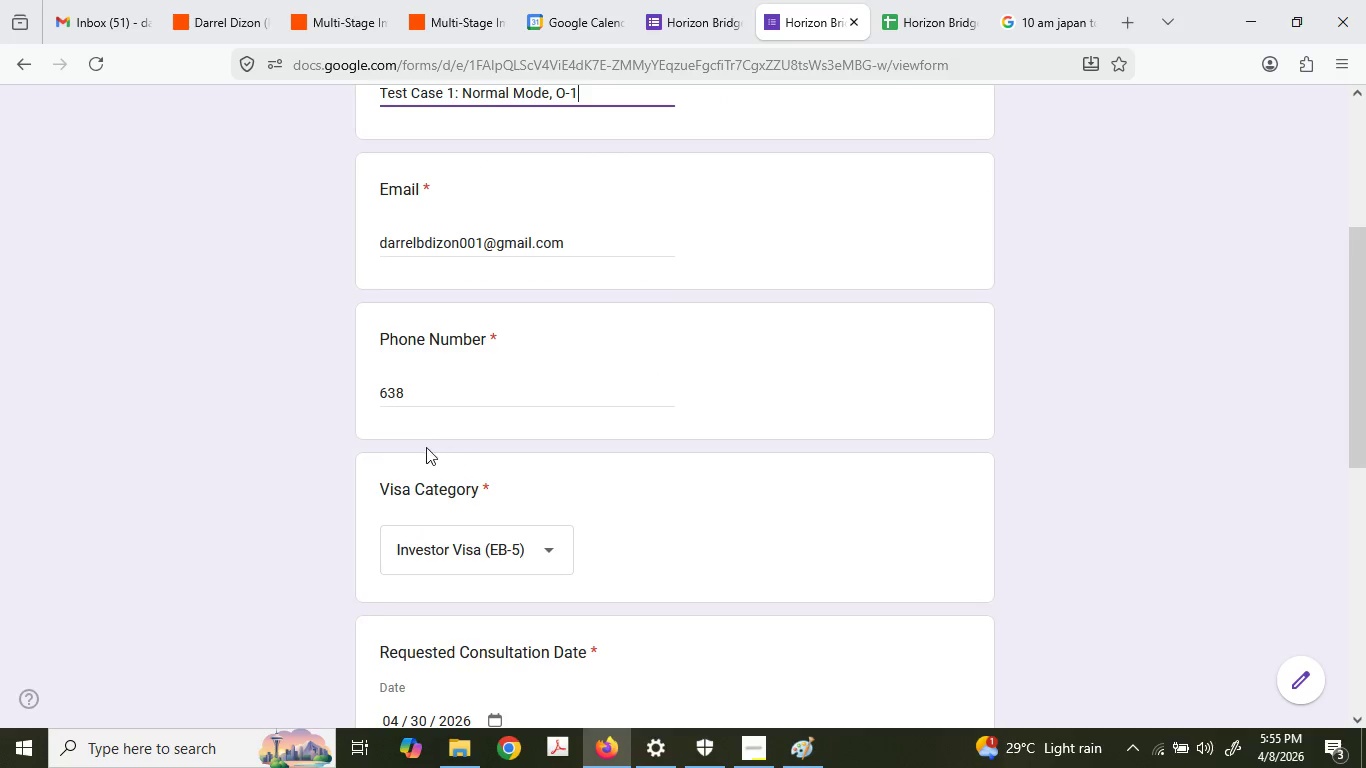 
left_click([427, 390])
 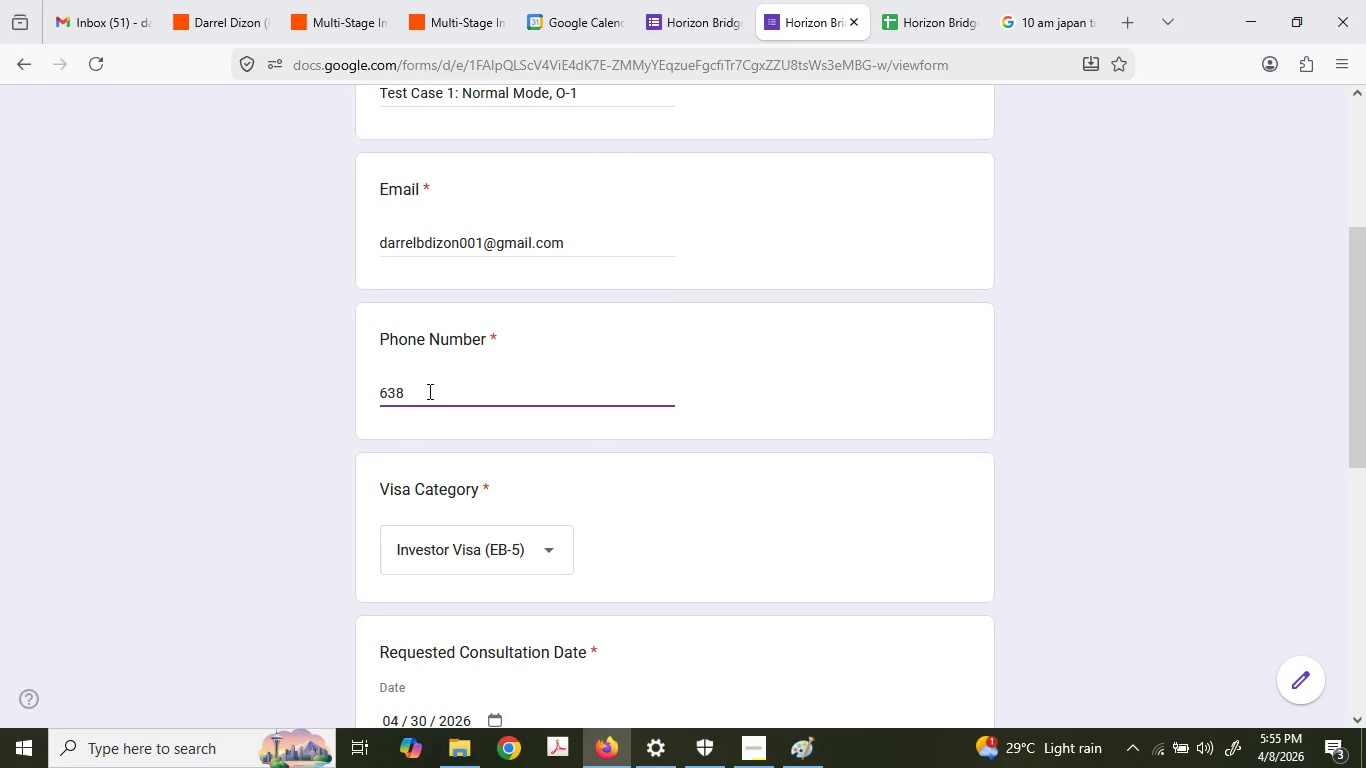 
key(Backspace)
 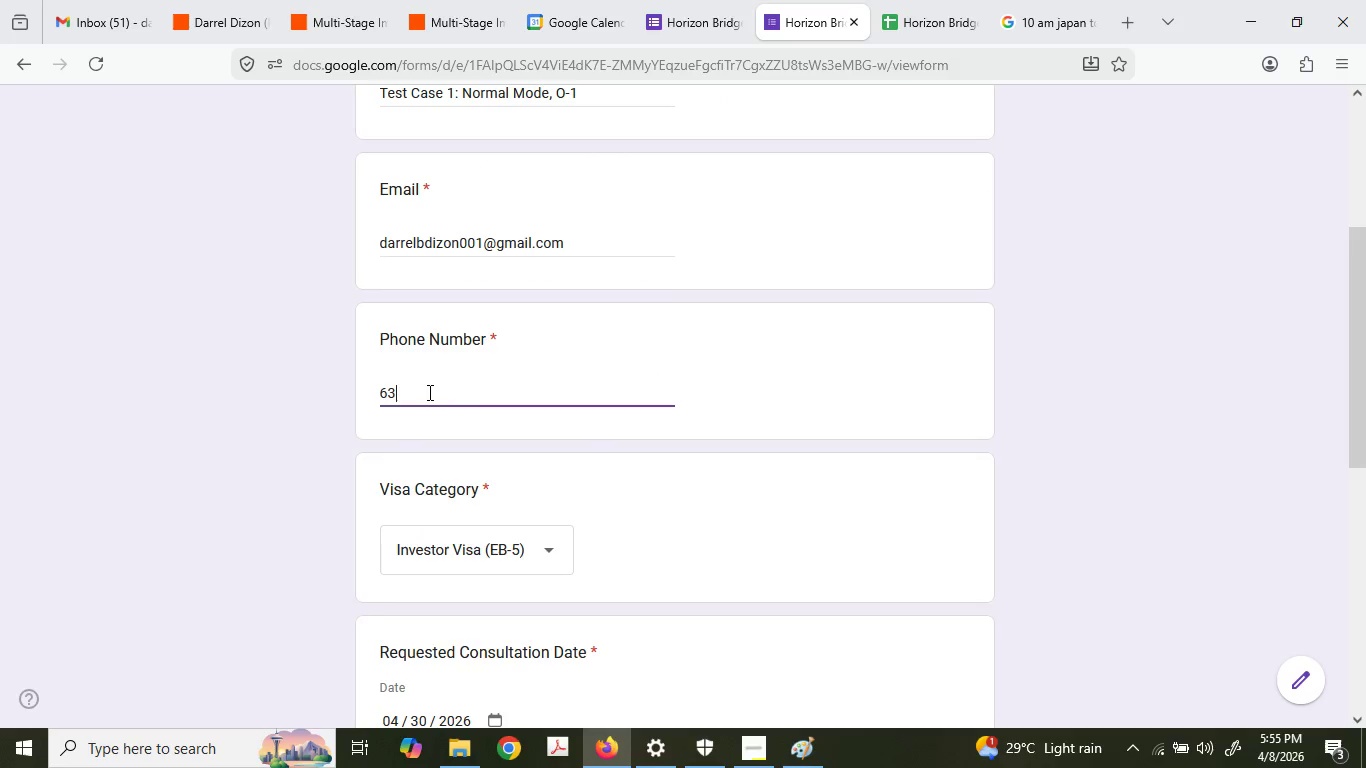 
key(Numpad9)
 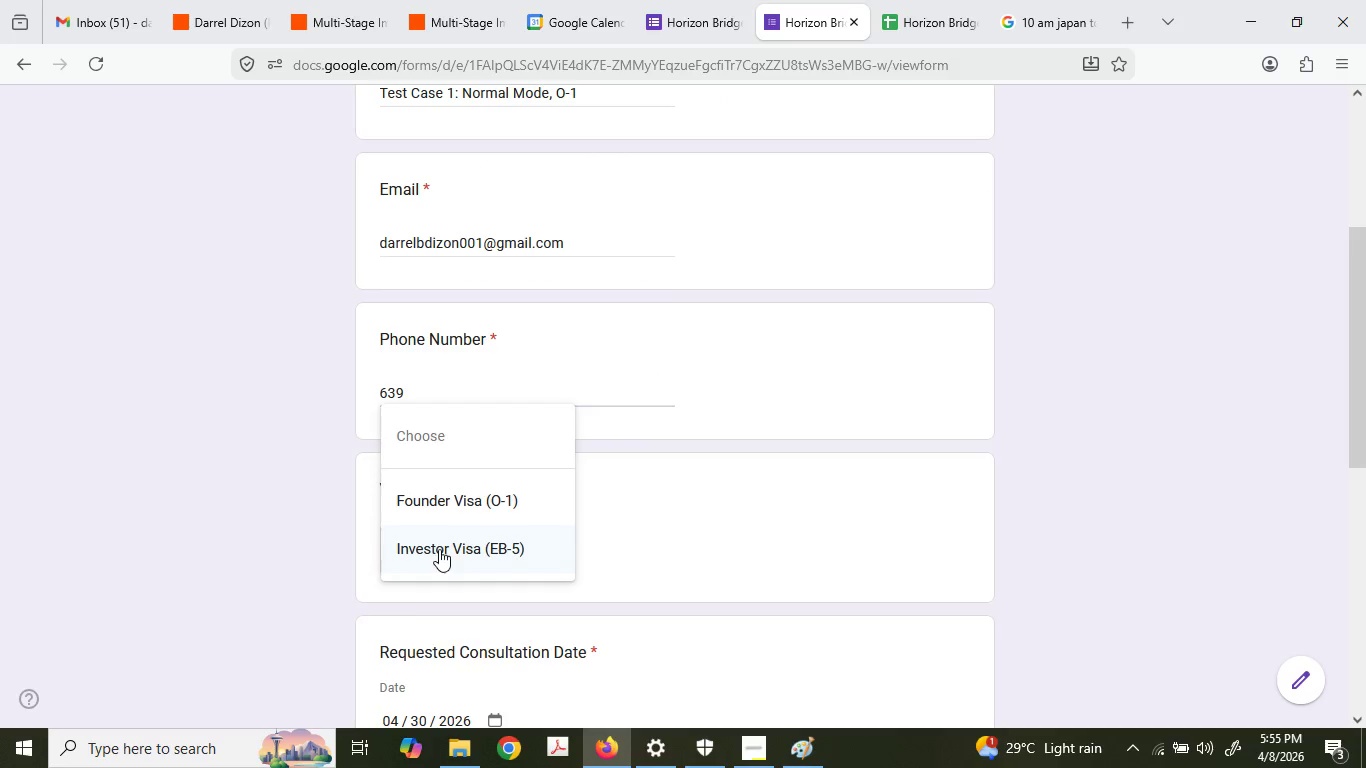 
left_click([450, 484])
 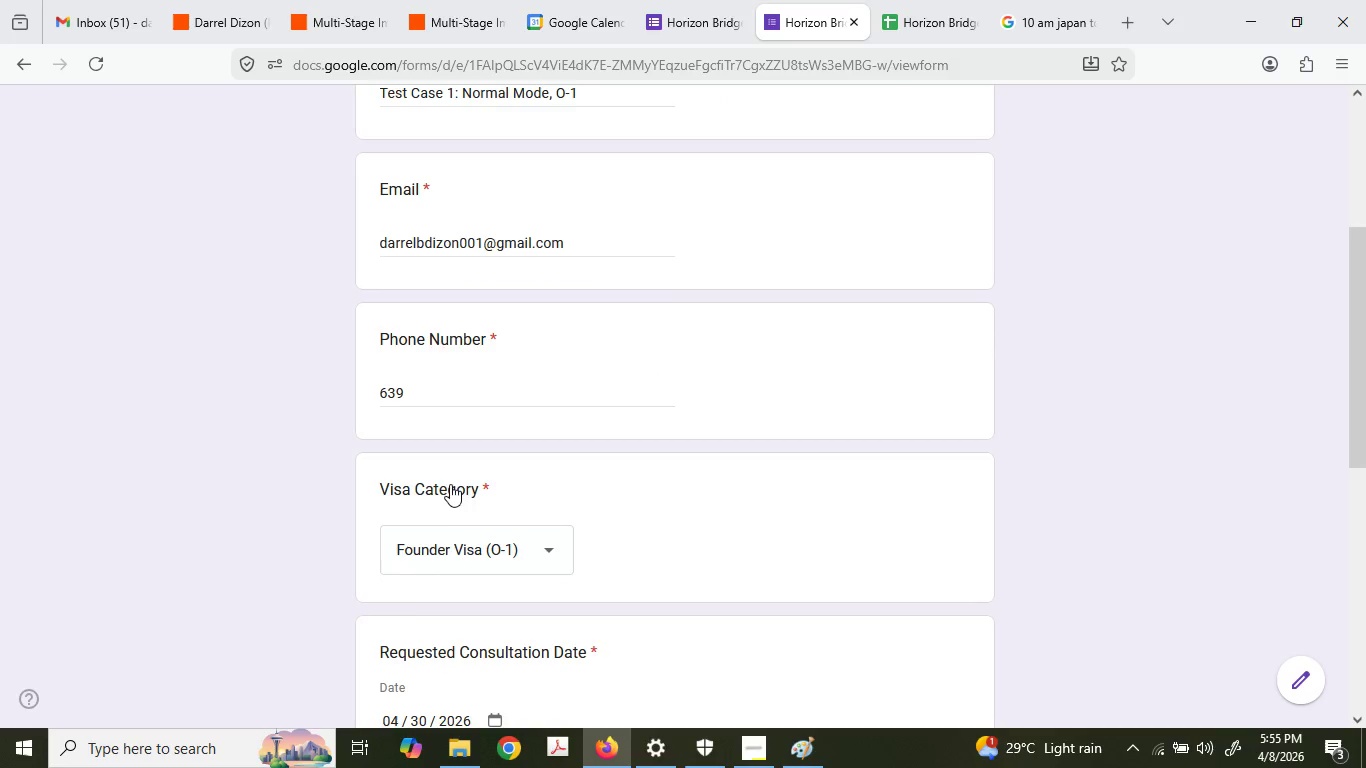 
scroll: coordinate [462, 424], scroll_direction: down, amount: 6.0
 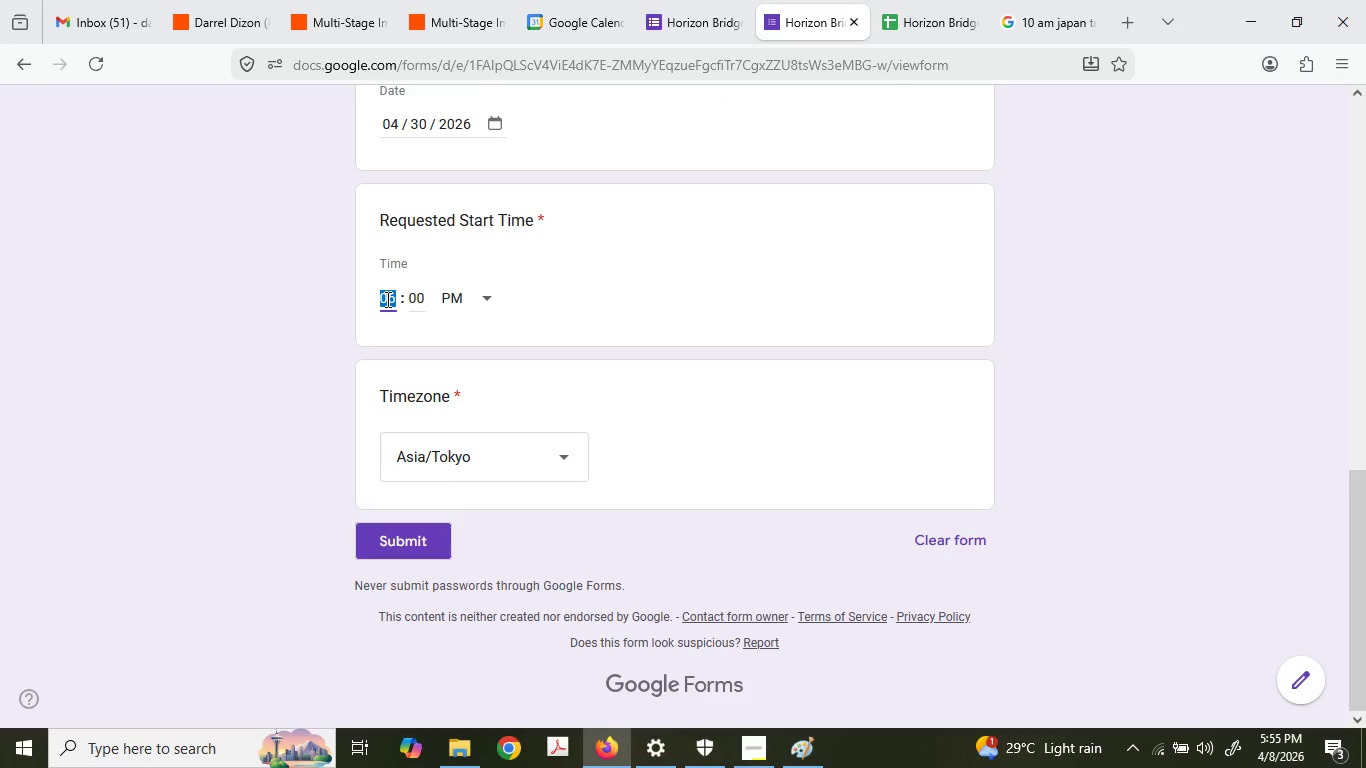 
key(Numpad0)
 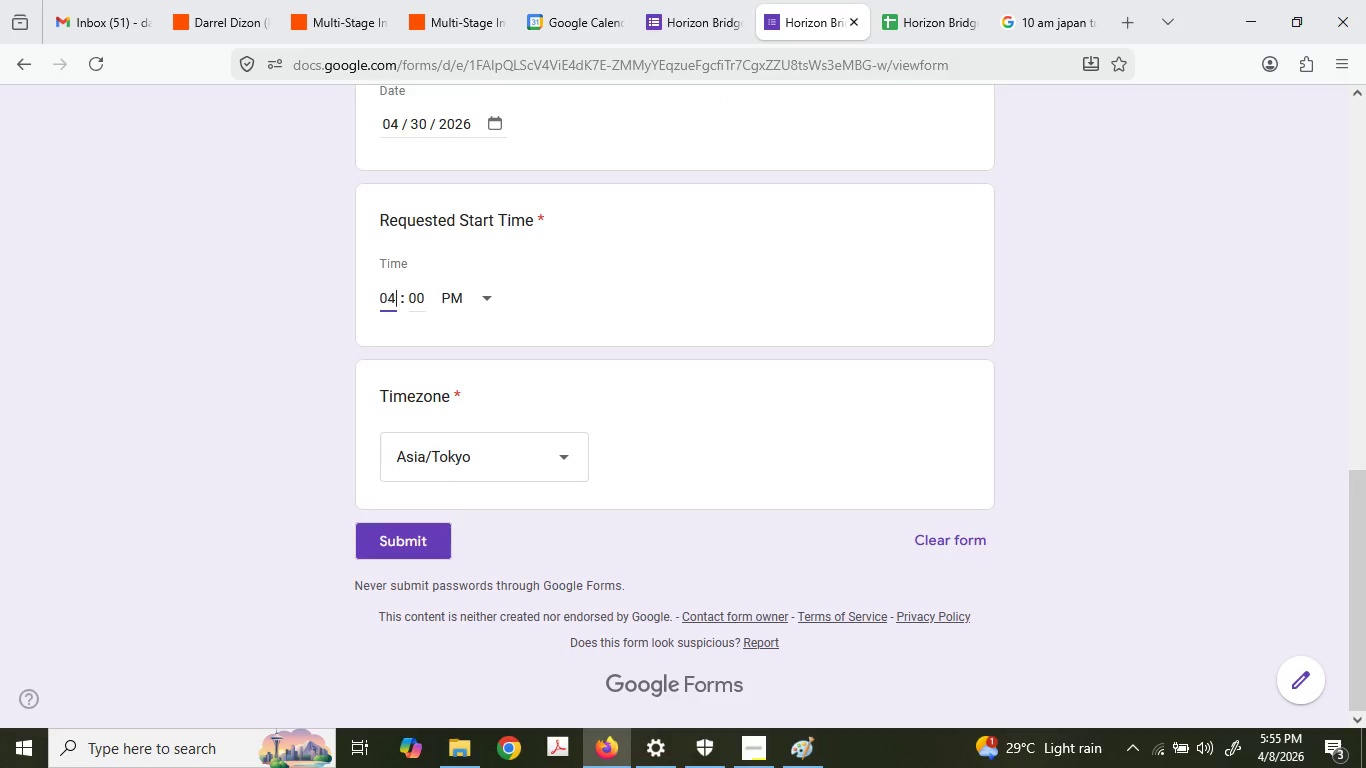 
key(Numpad4)
 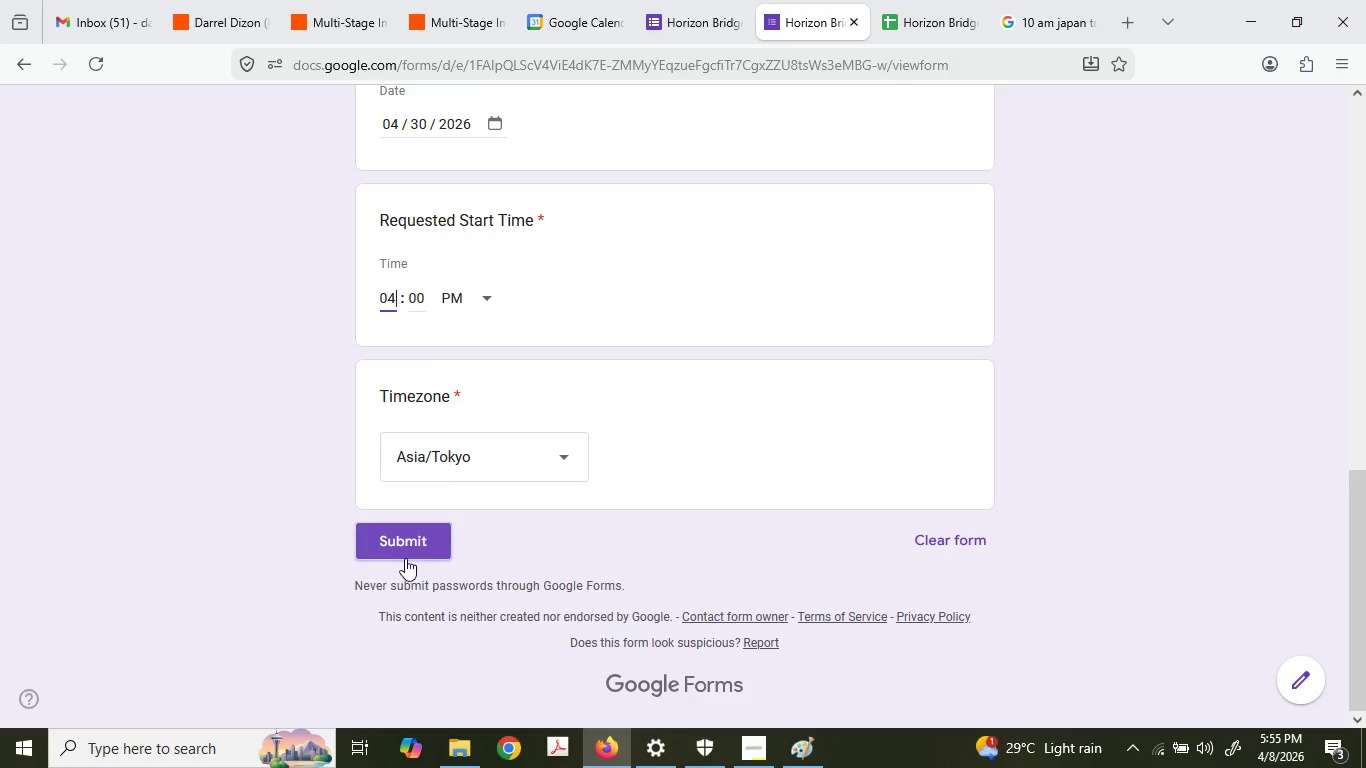 
left_click([401, 548])
 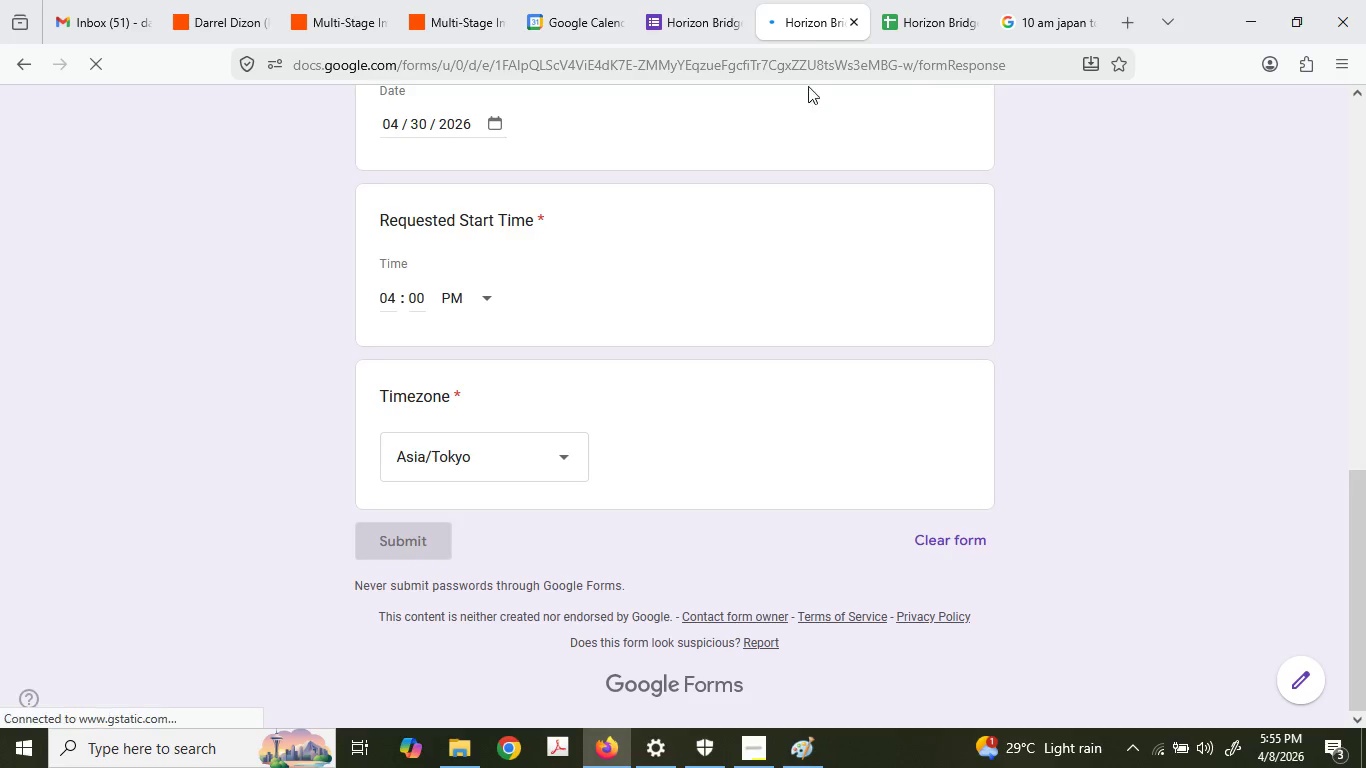 
mouse_move([784, 15])
 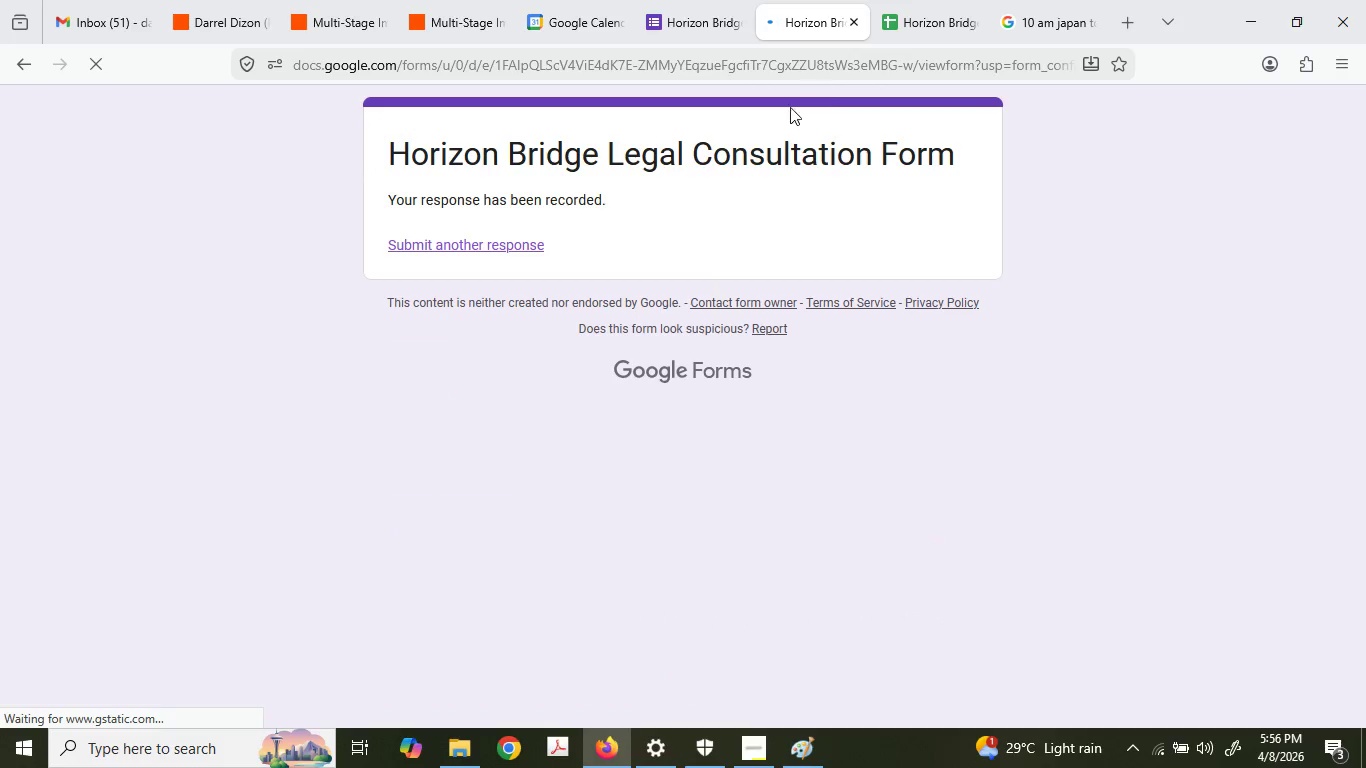 
left_click([690, 0])
 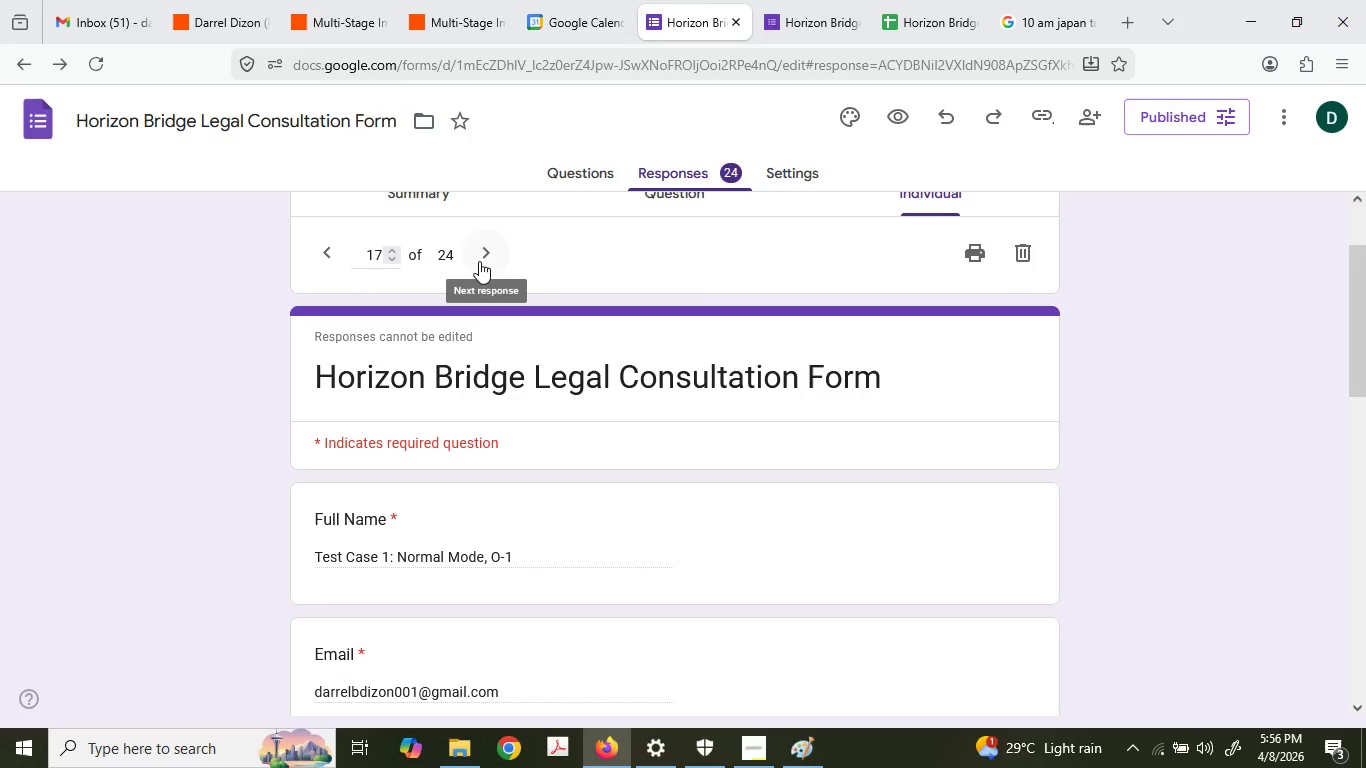 
left_click([480, 261])
 